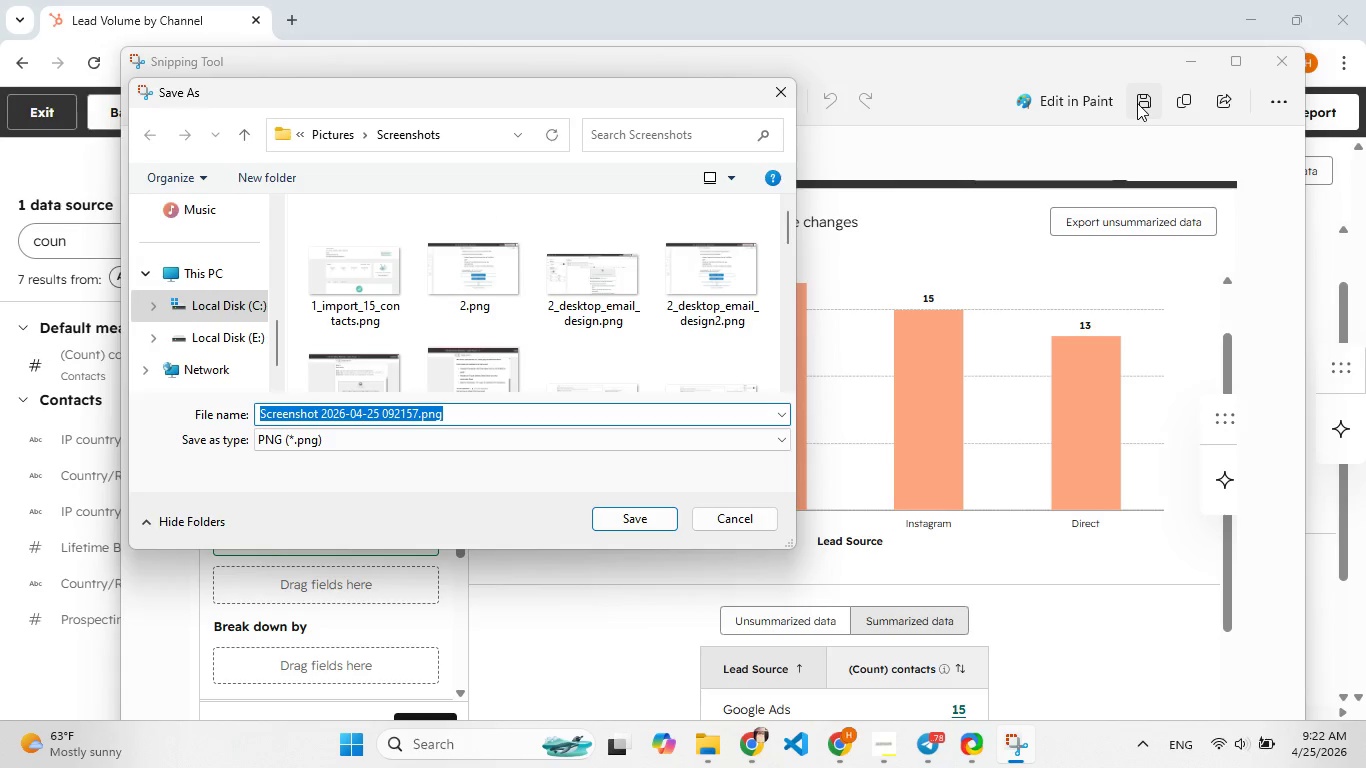 
wait(5.14)
 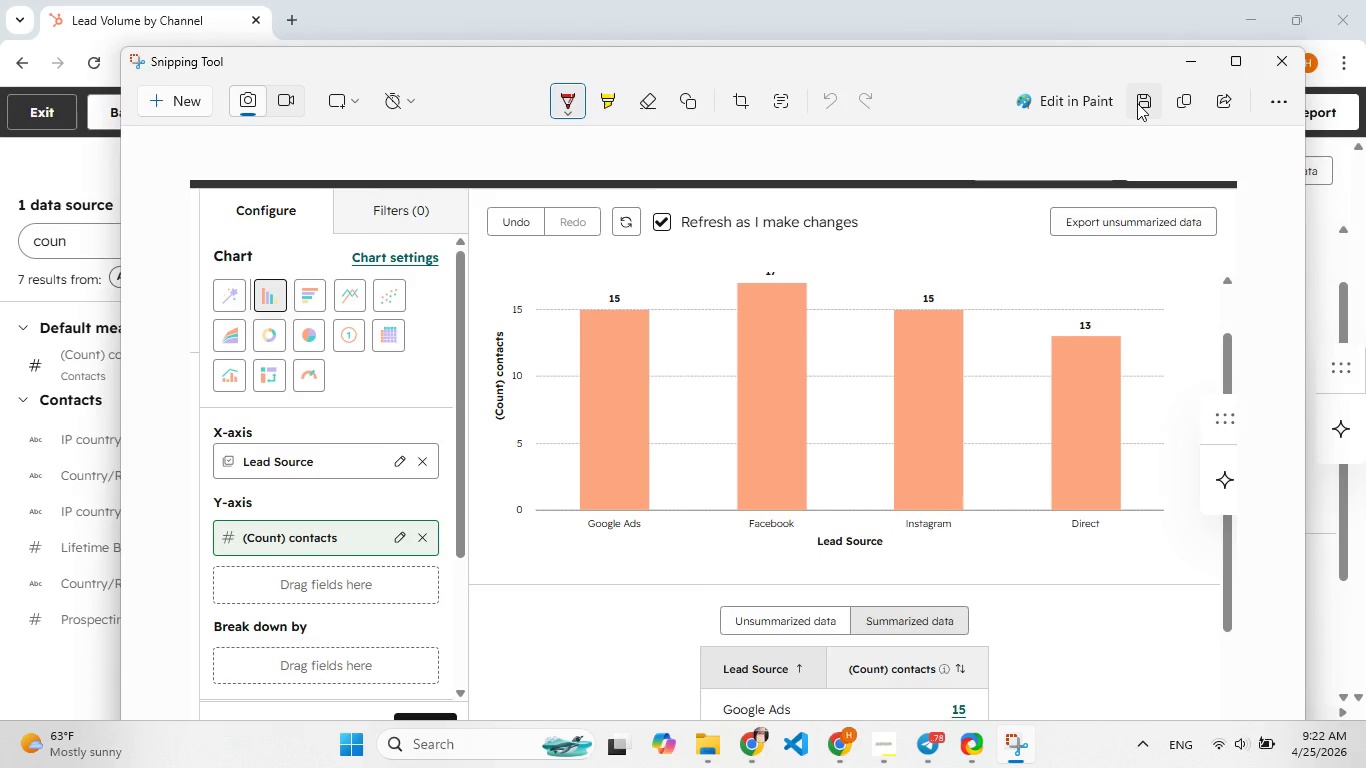 
type(report 1)
 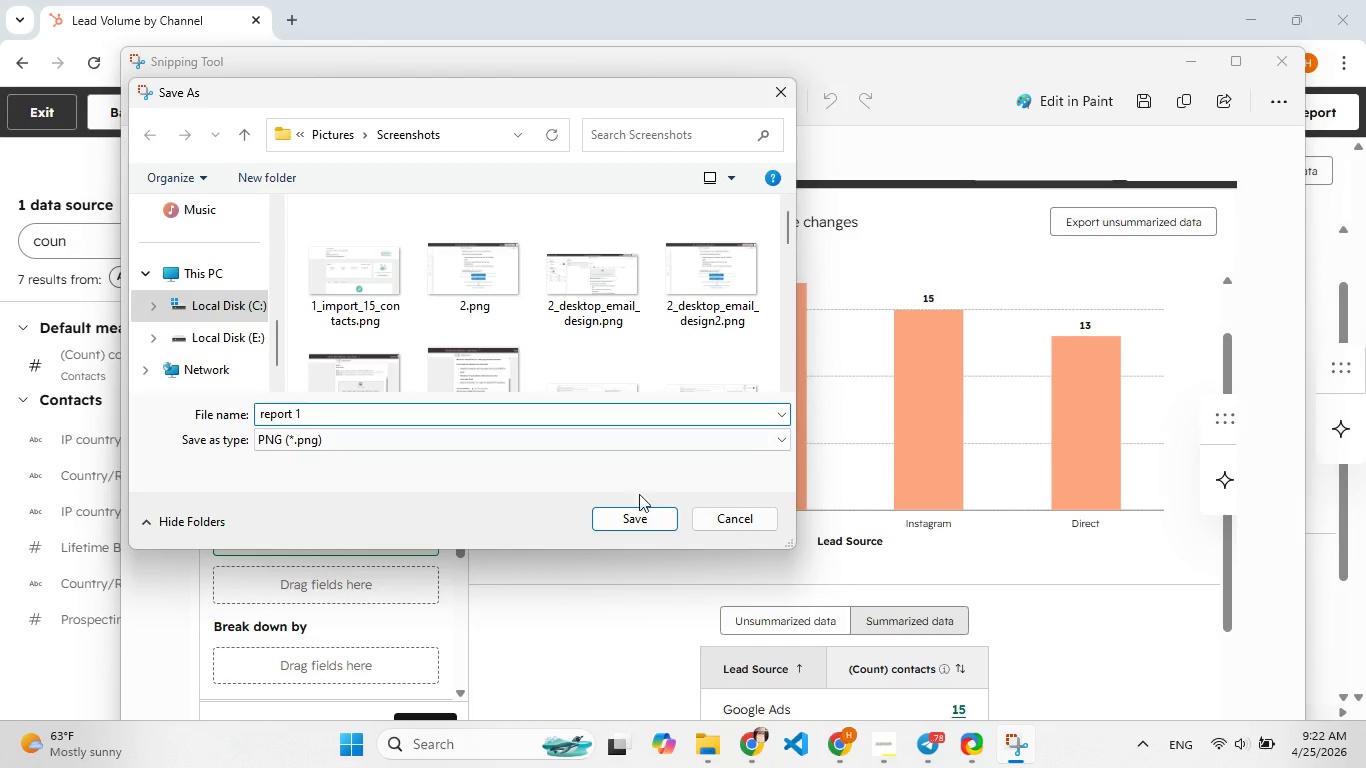 
left_click([653, 519])
 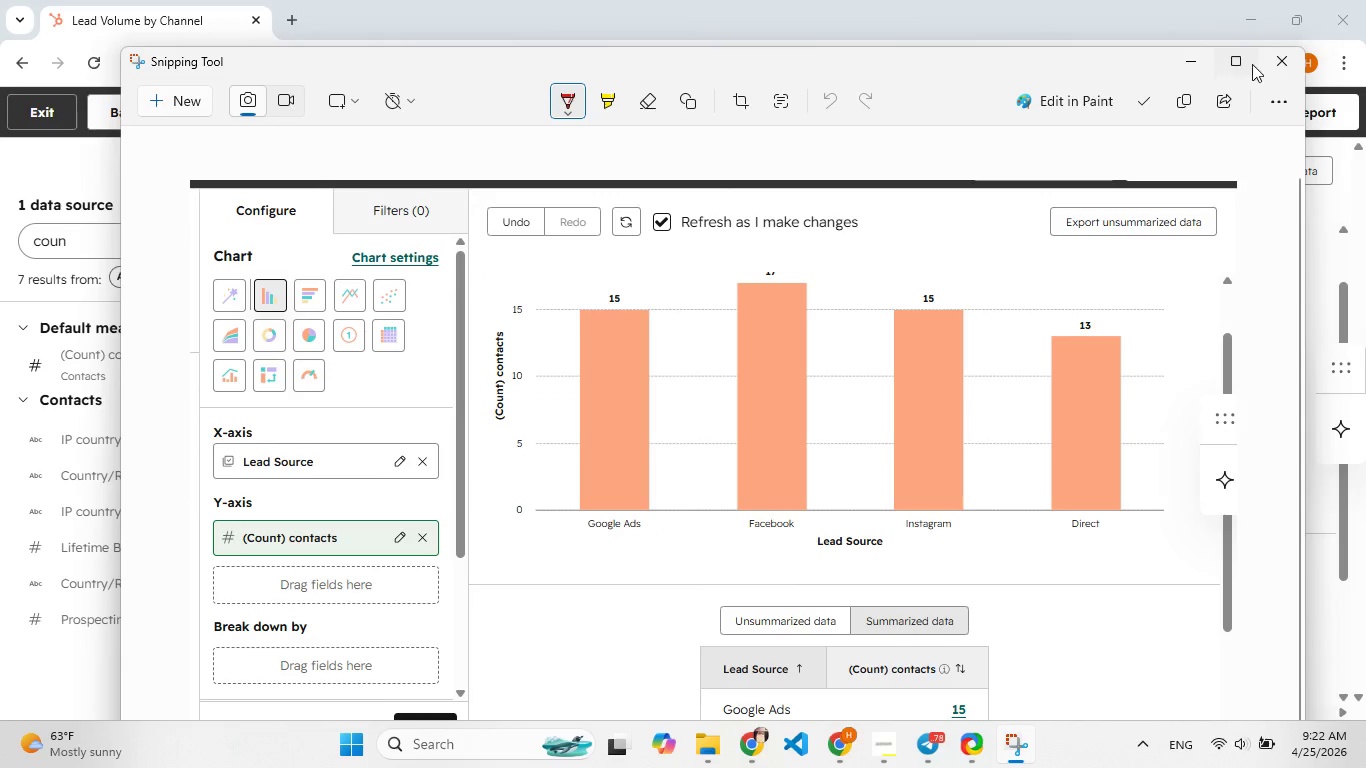 
left_click([1280, 71])
 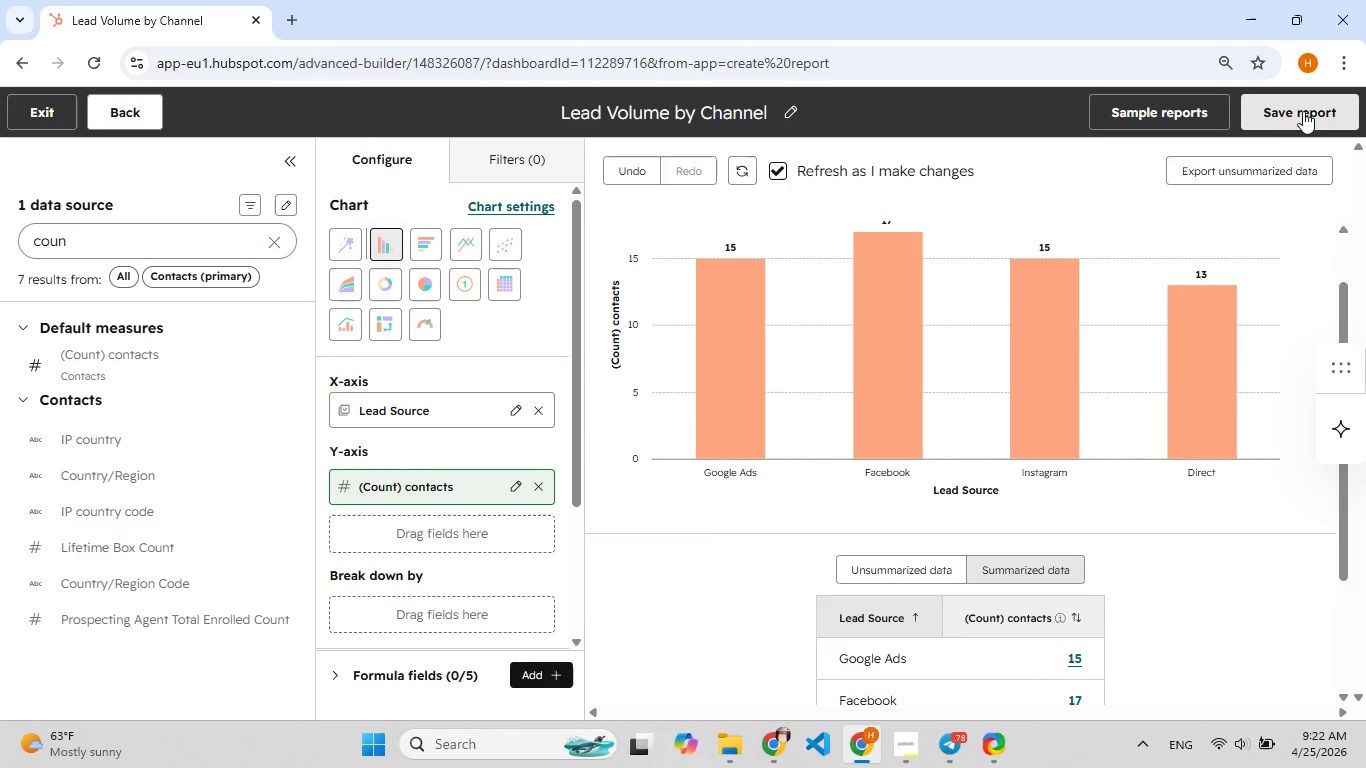 
left_click([1306, 111])
 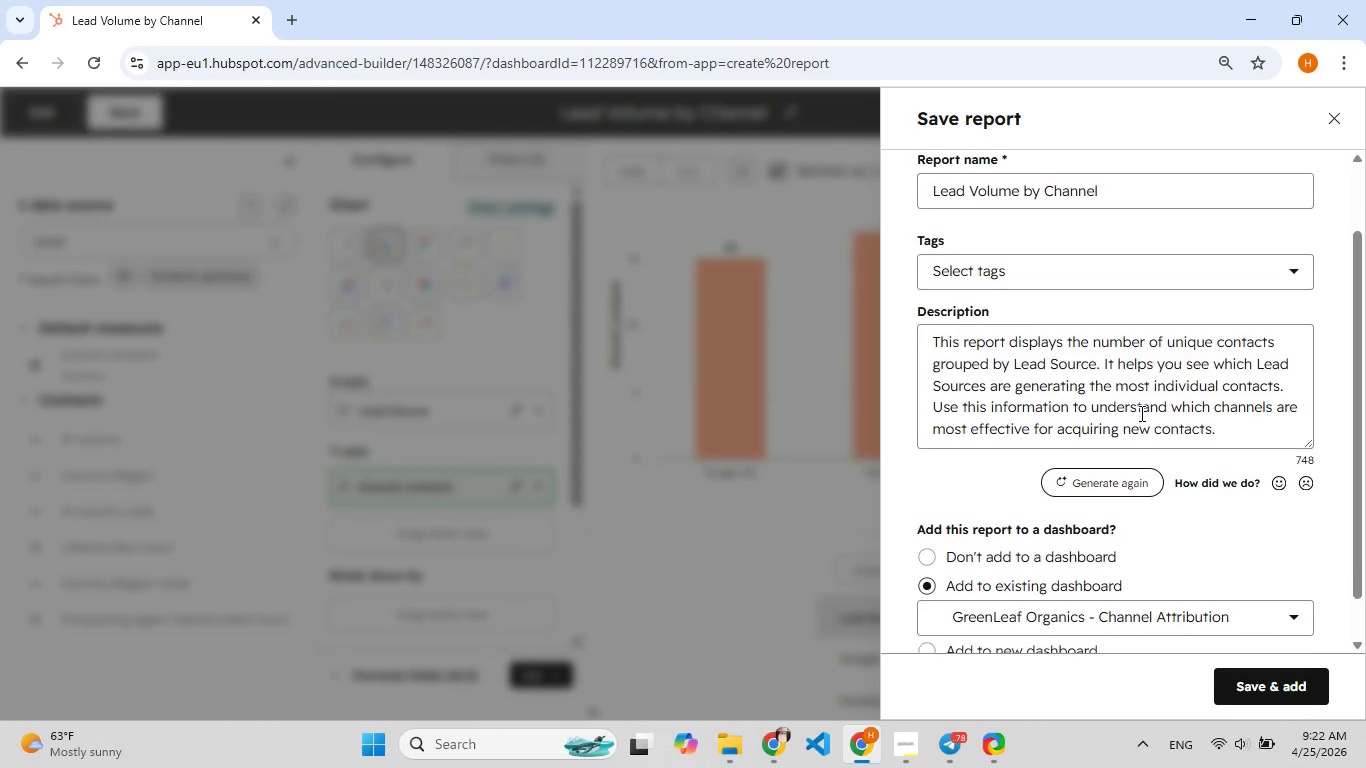 
wait(6.53)
 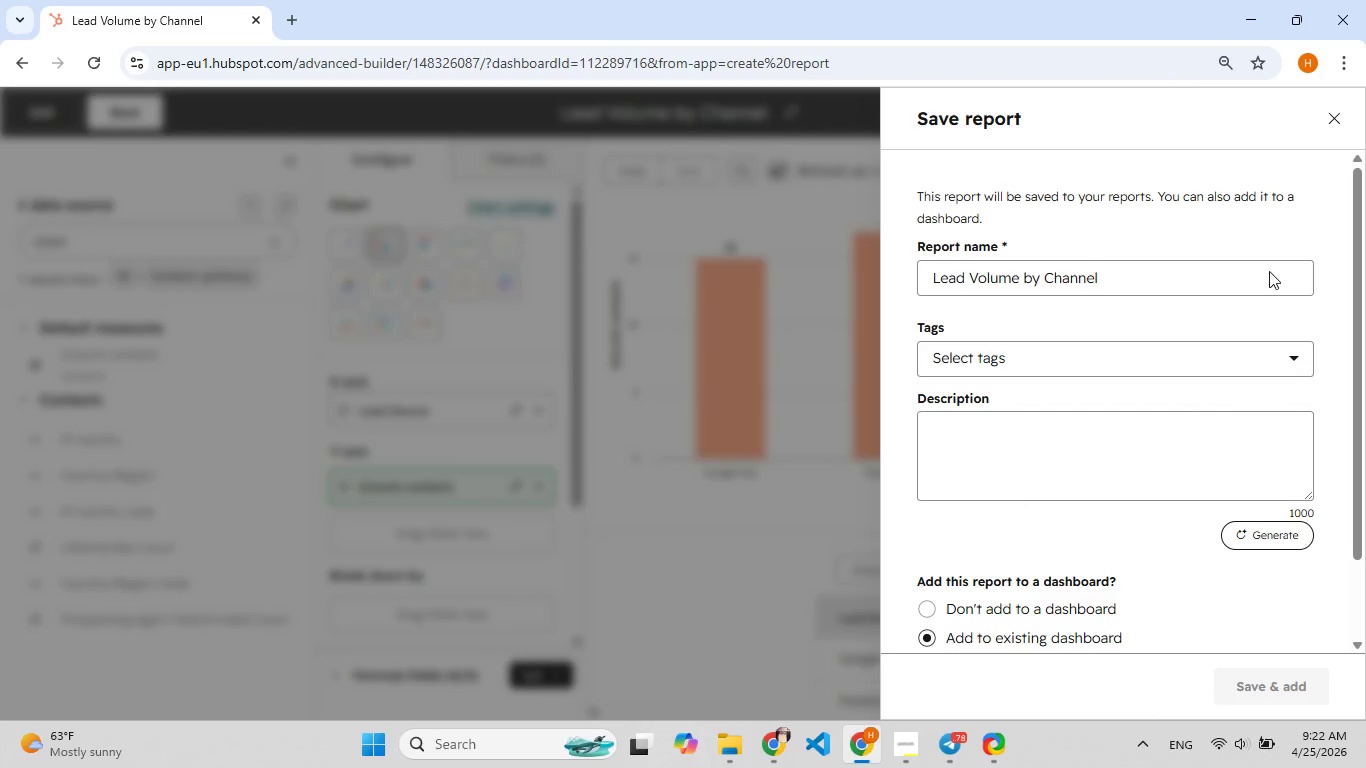 
left_click([1138, 363])
 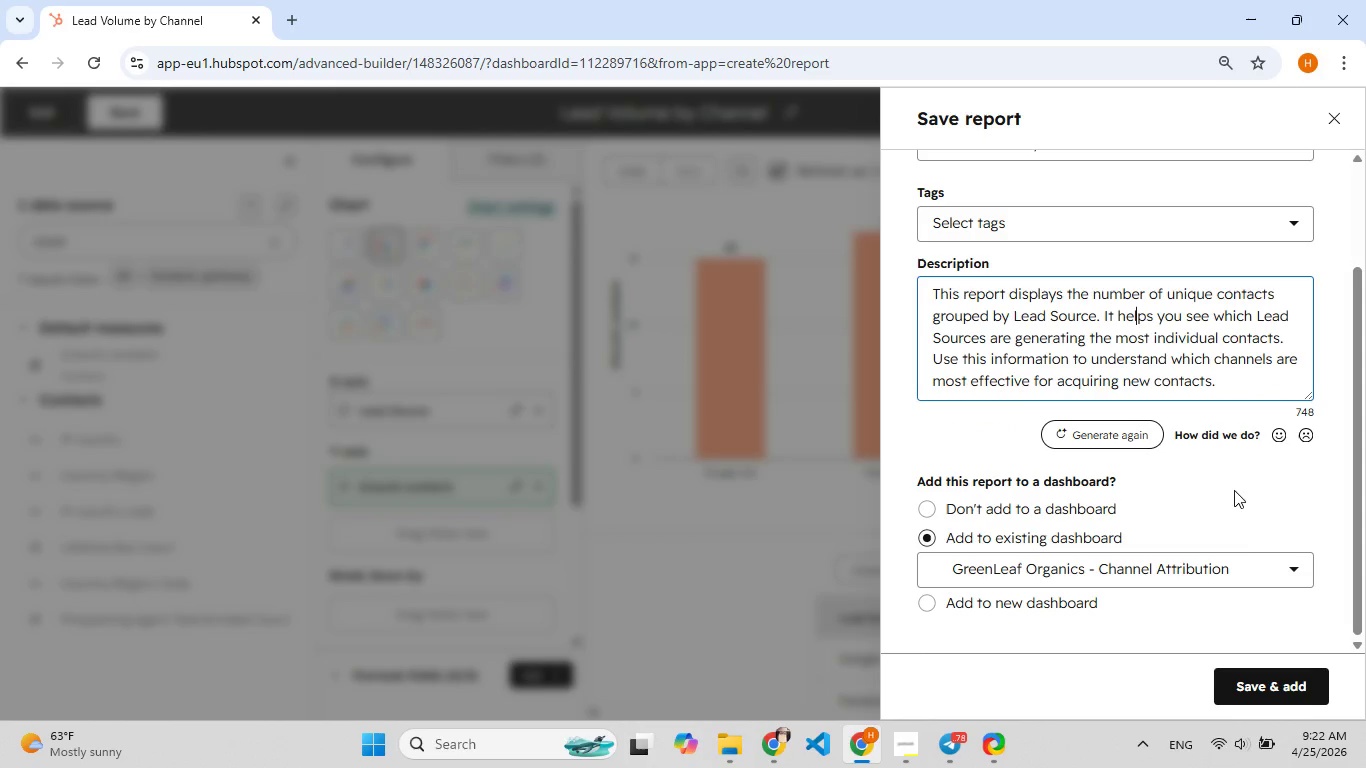 
wait(16.03)
 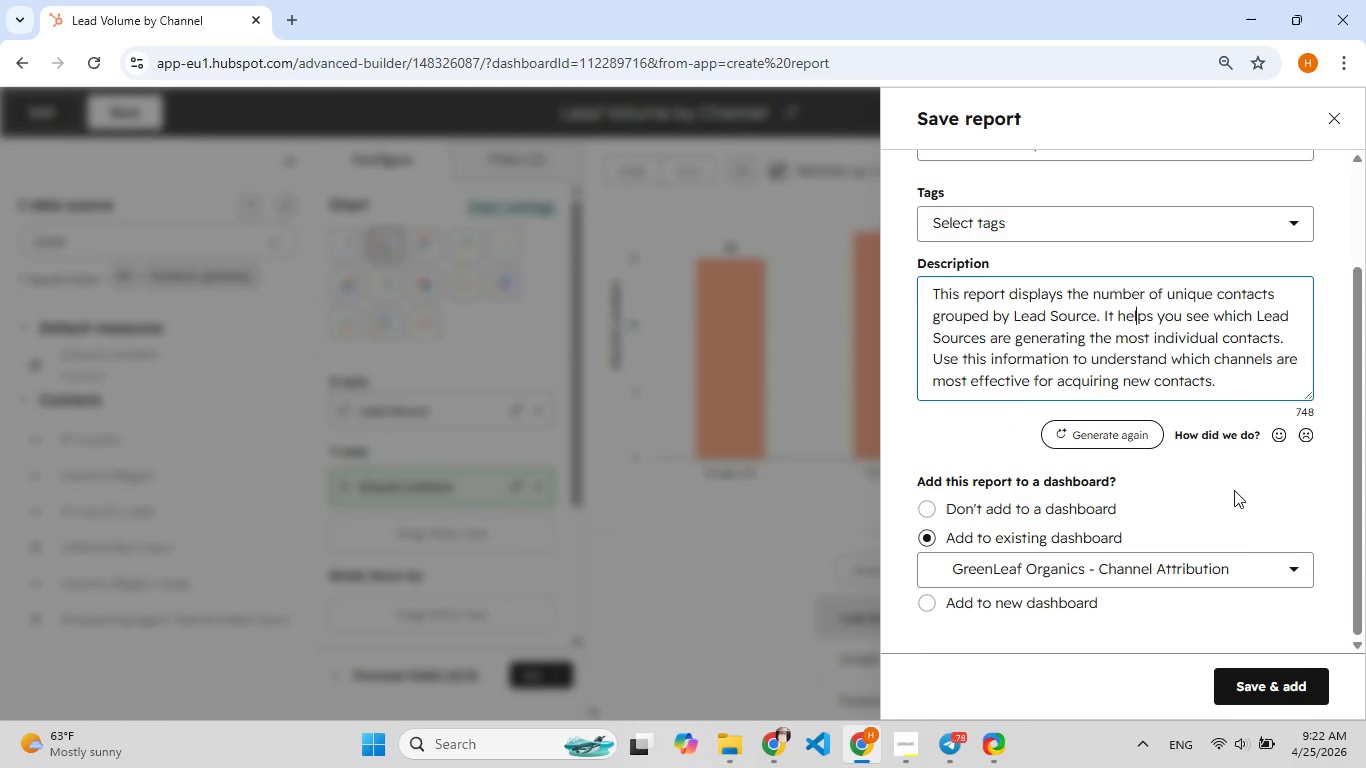 
left_click([1262, 677])
 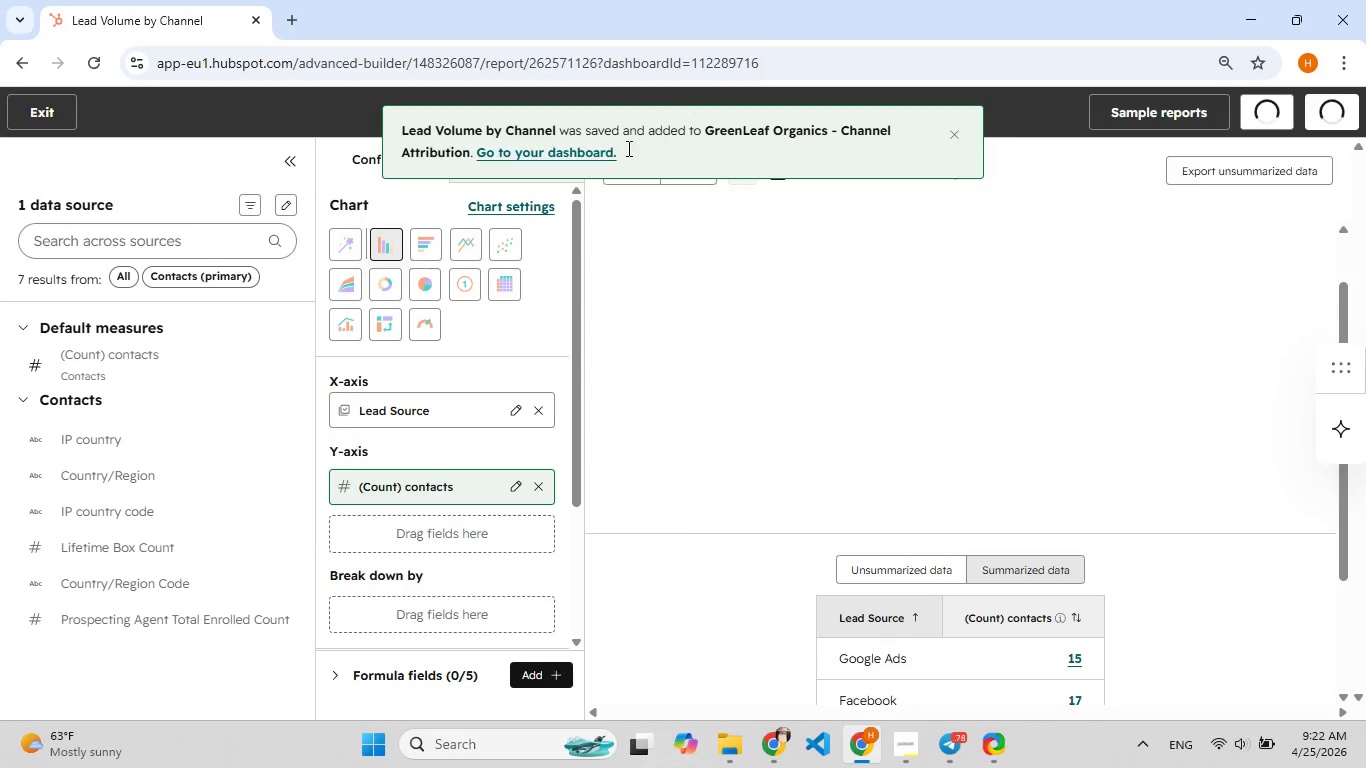 
left_click([596, 153])
 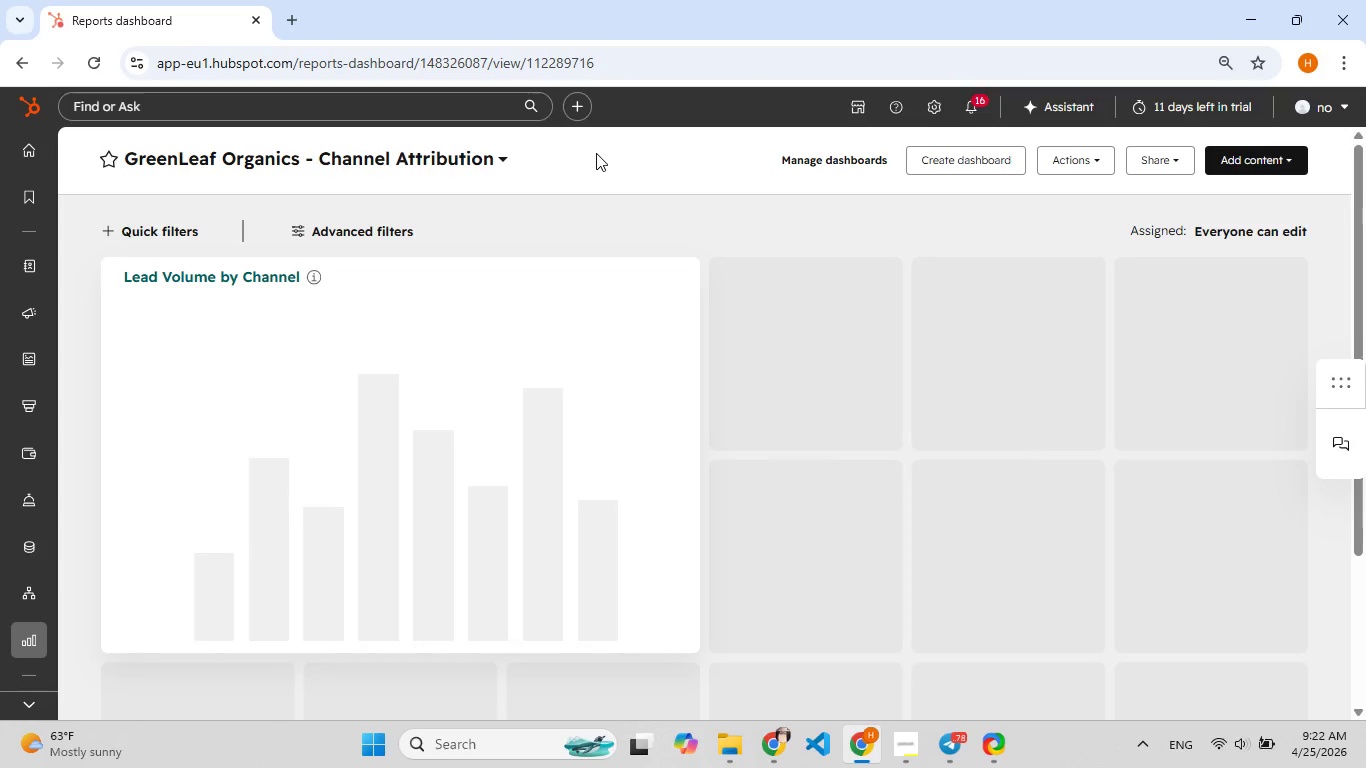 
wait(12.41)
 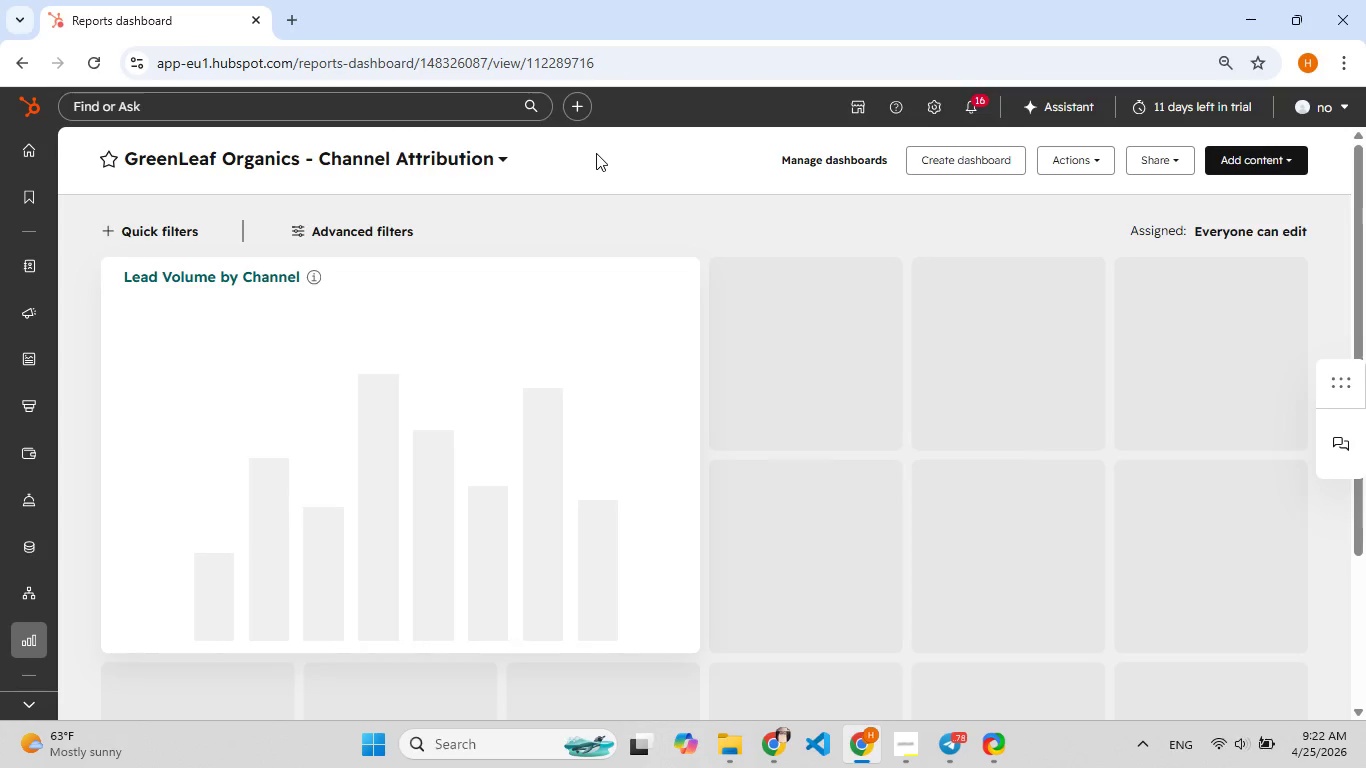 
left_click([1243, 157])
 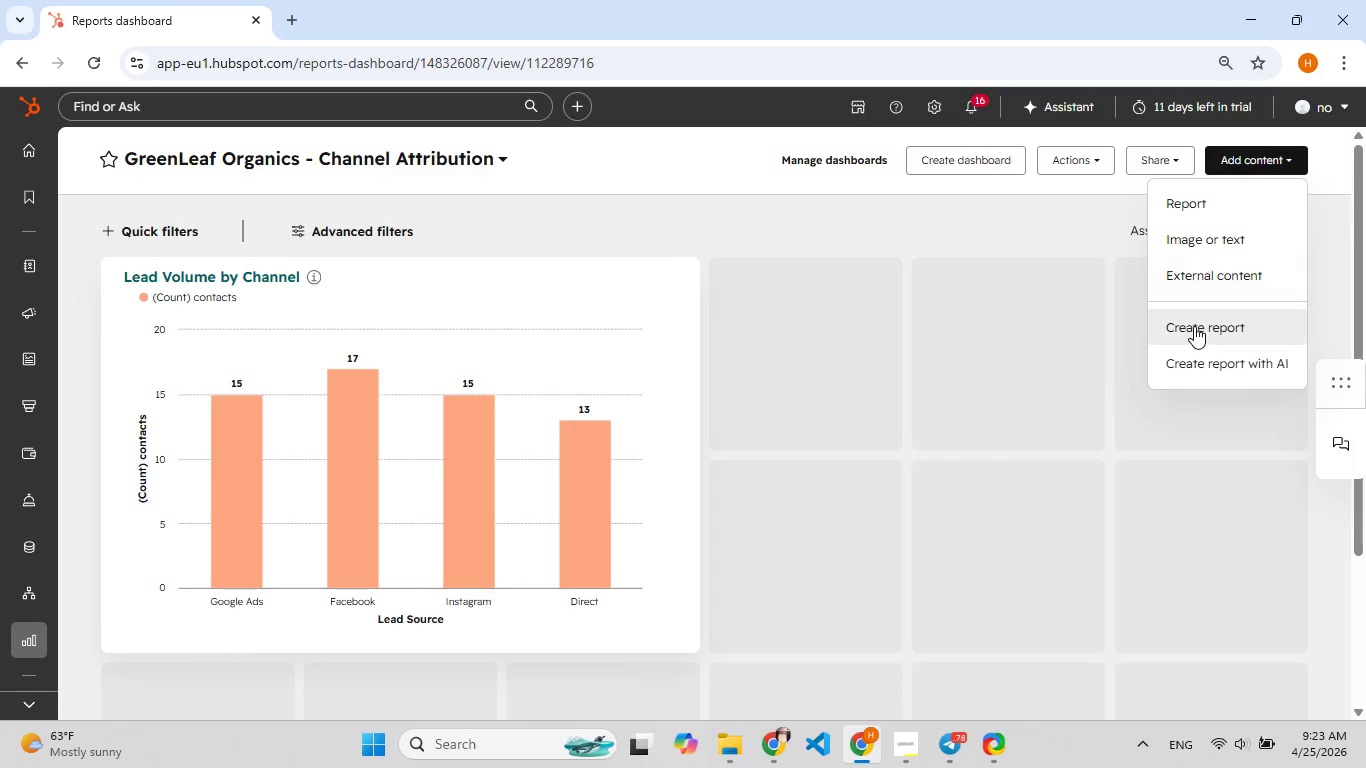 
left_click([1195, 329])
 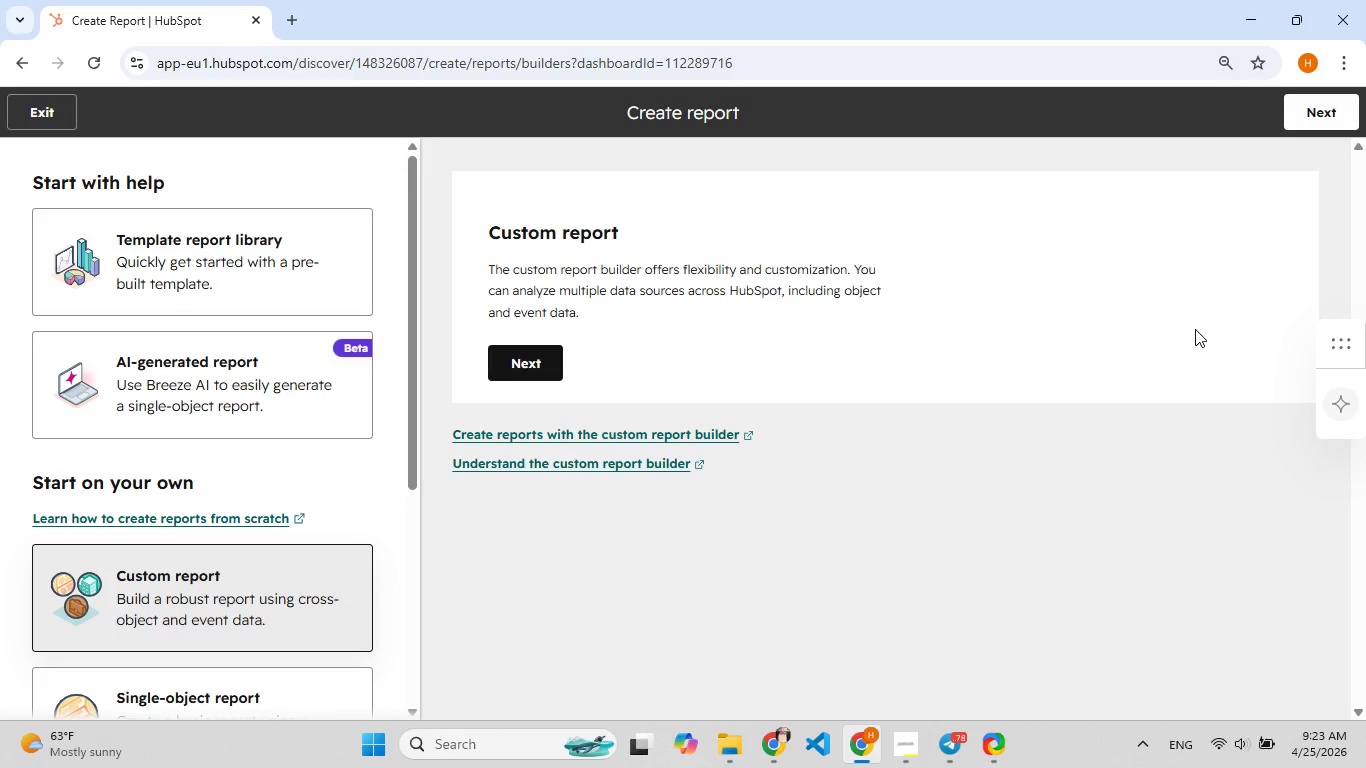 
wait(6.39)
 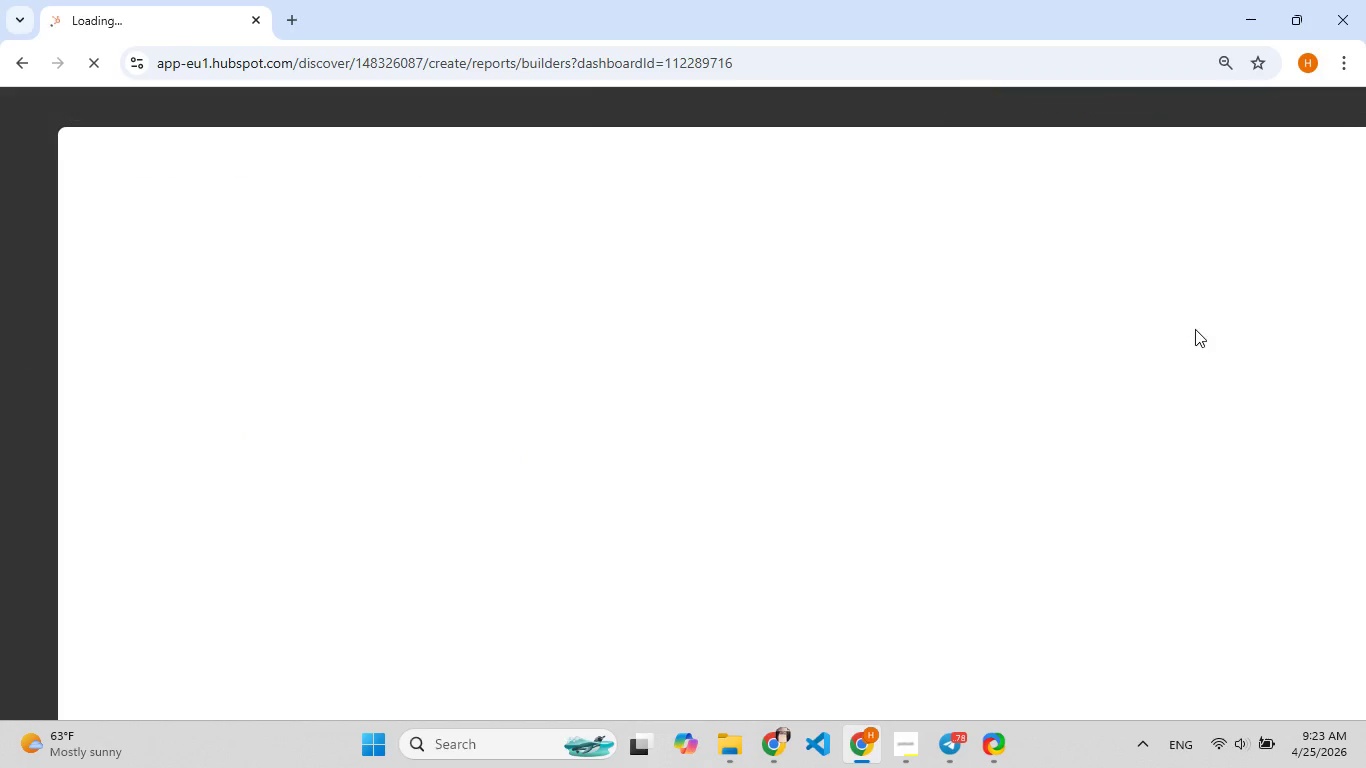 
left_click([515, 365])
 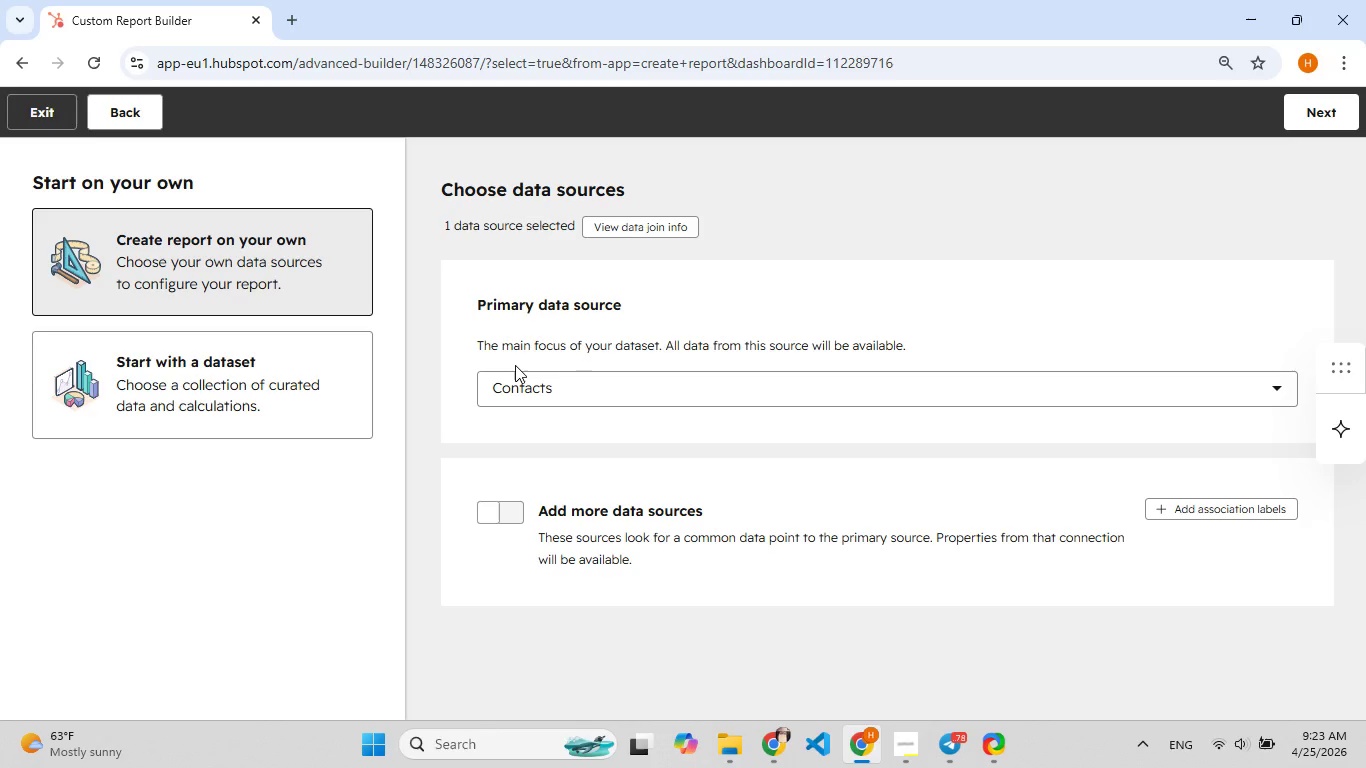 
wait(17.67)
 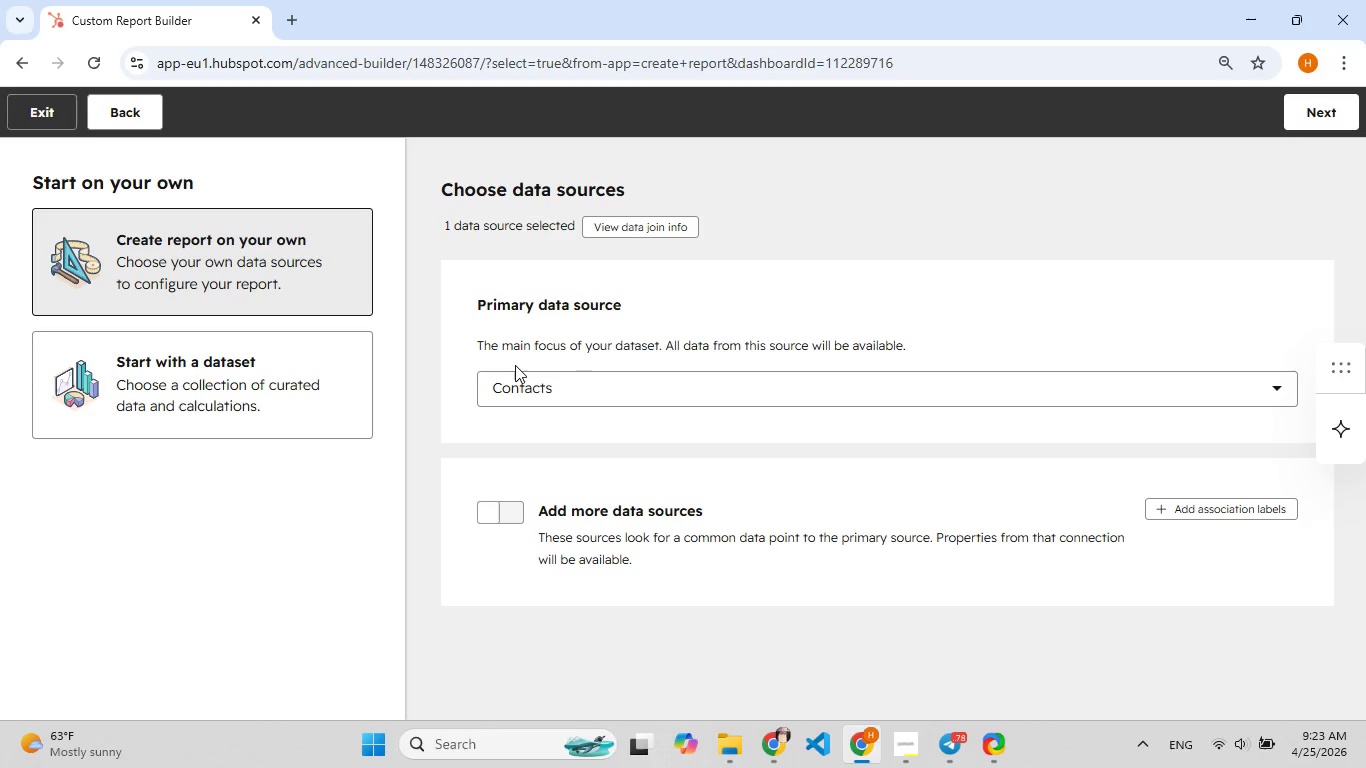 
left_click([1342, 112])
 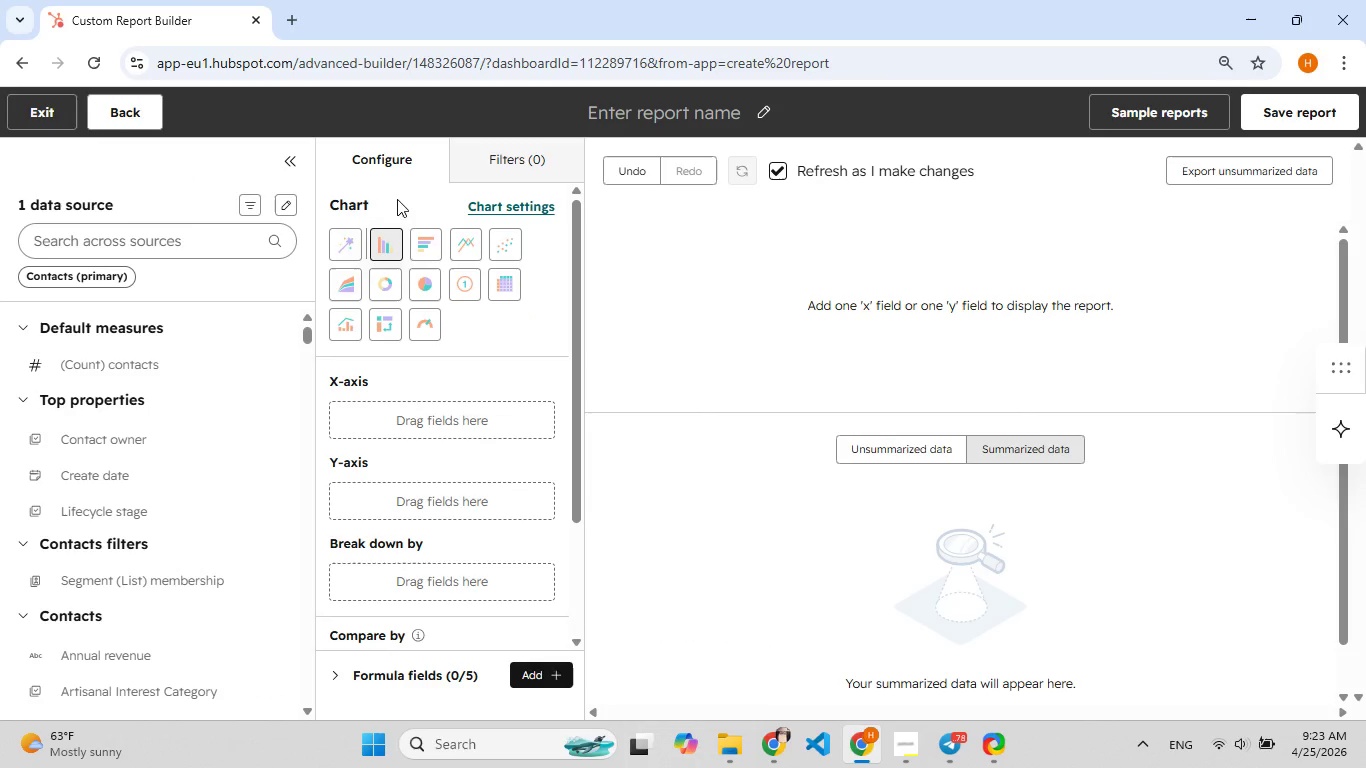 
left_click([397, 243])
 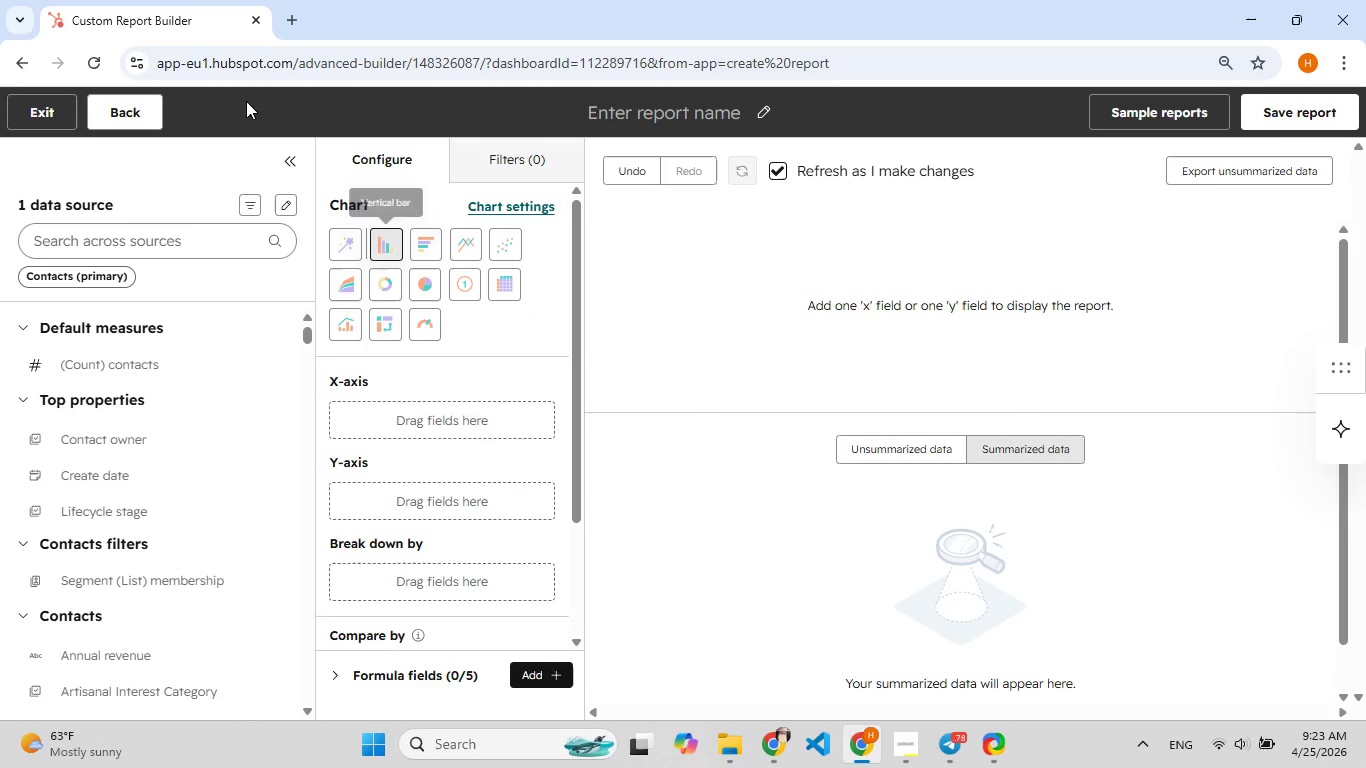 
left_click([149, 249])
 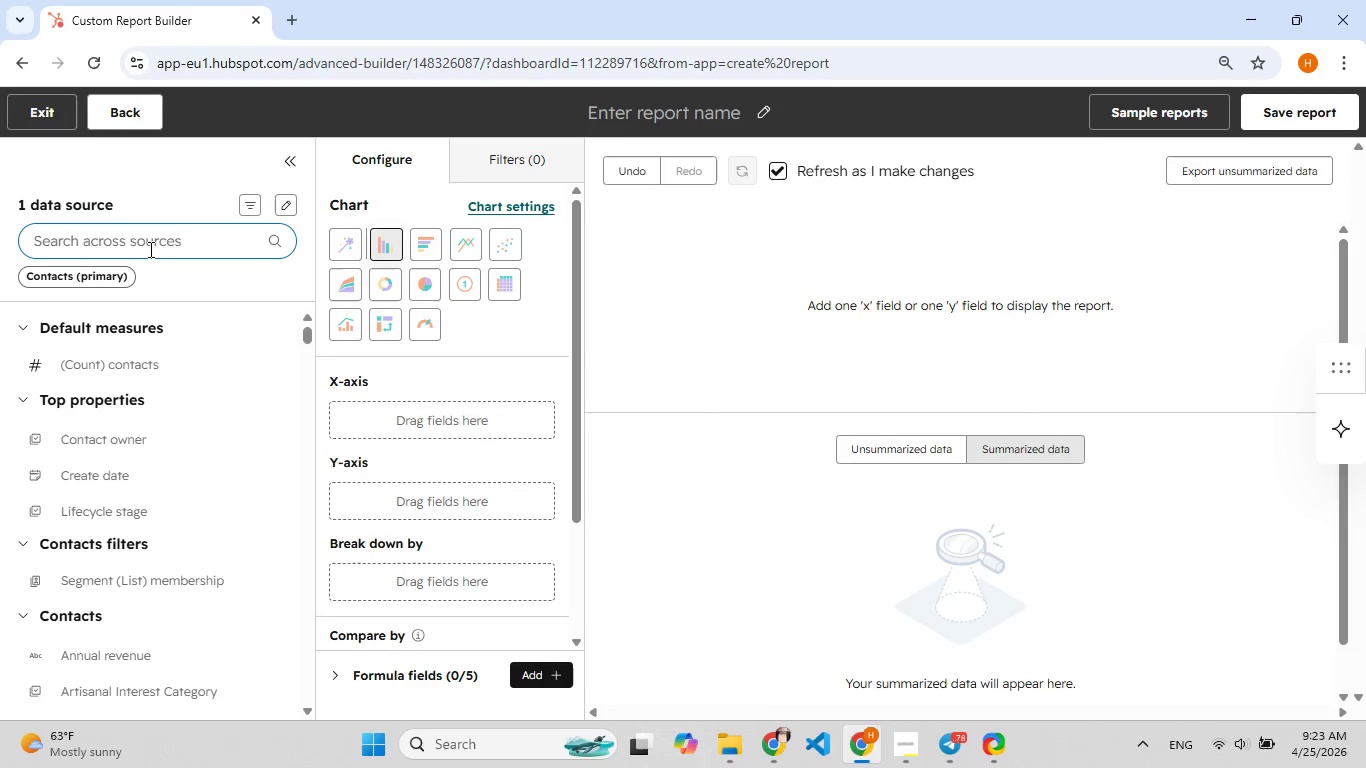 
type(lead)
 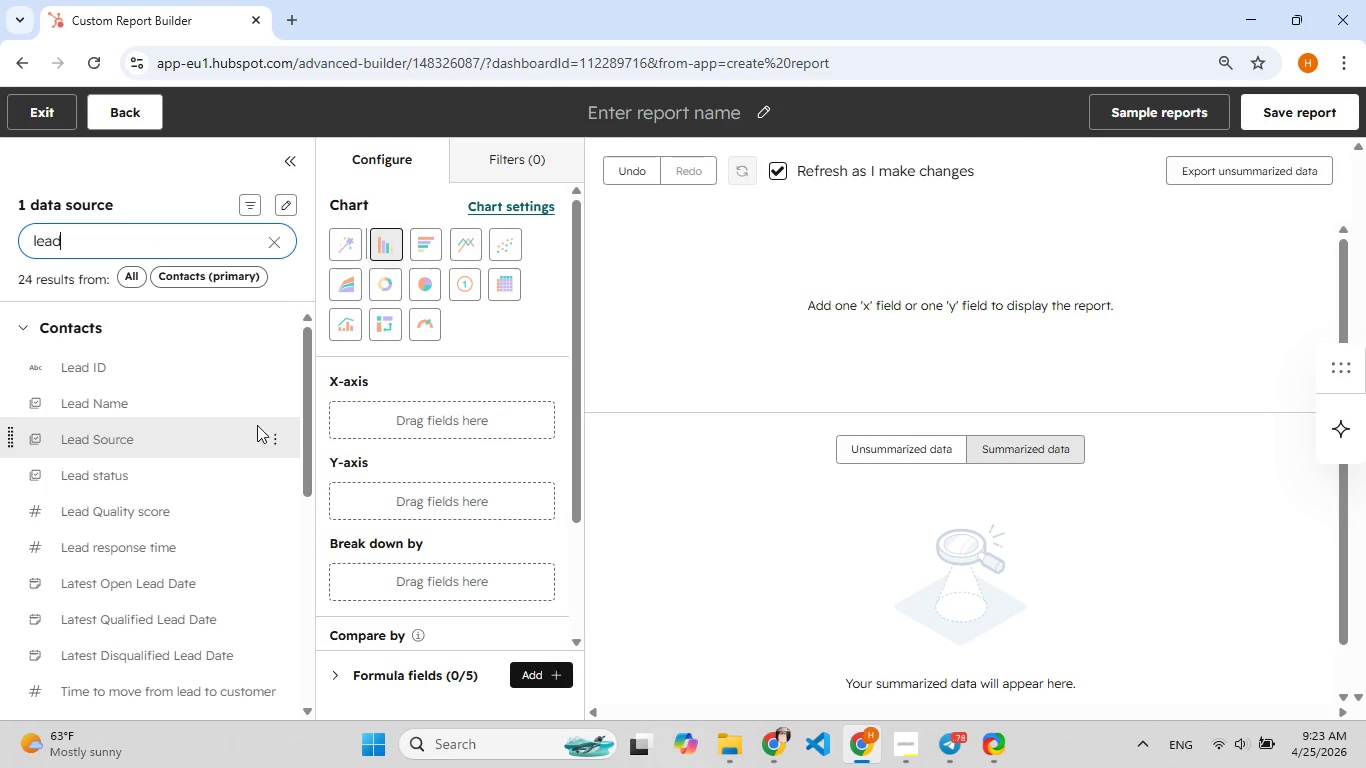 
left_click([272, 438])
 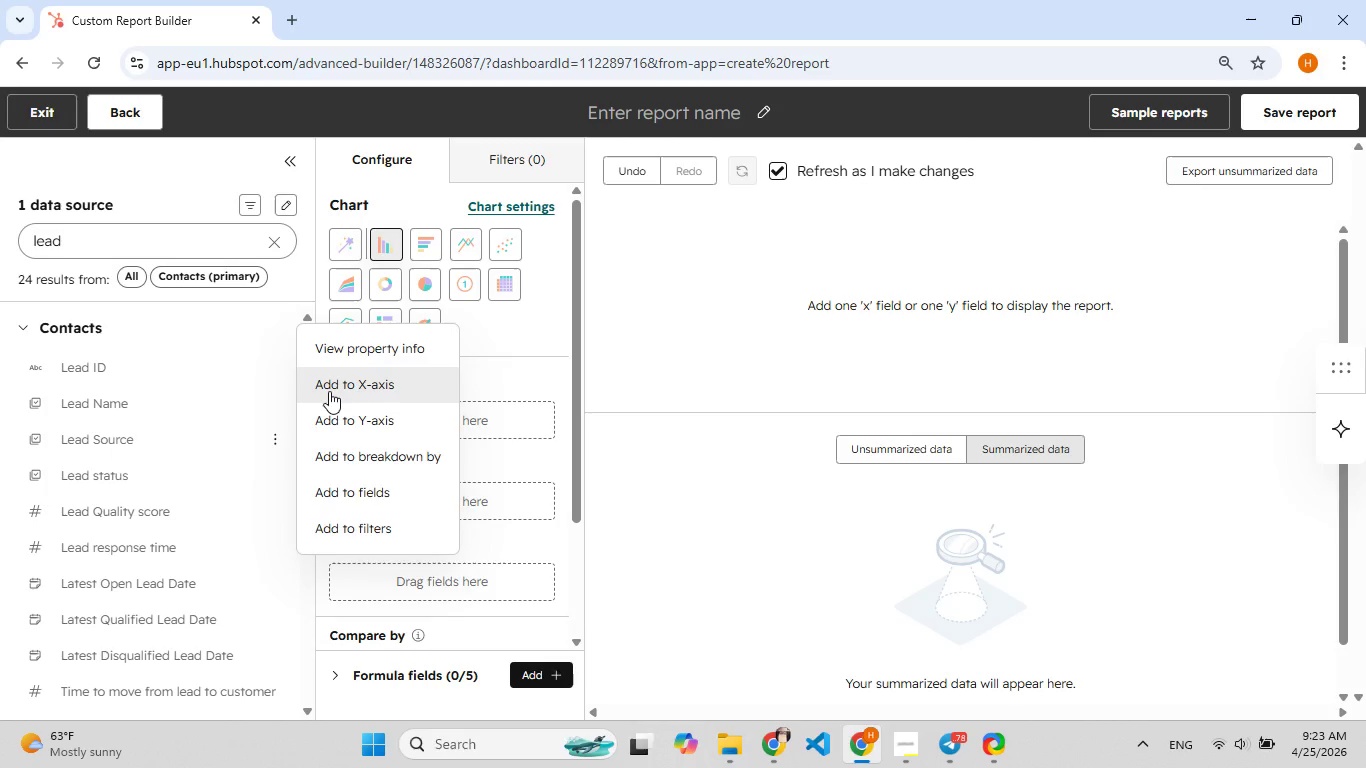 
left_click([329, 391])
 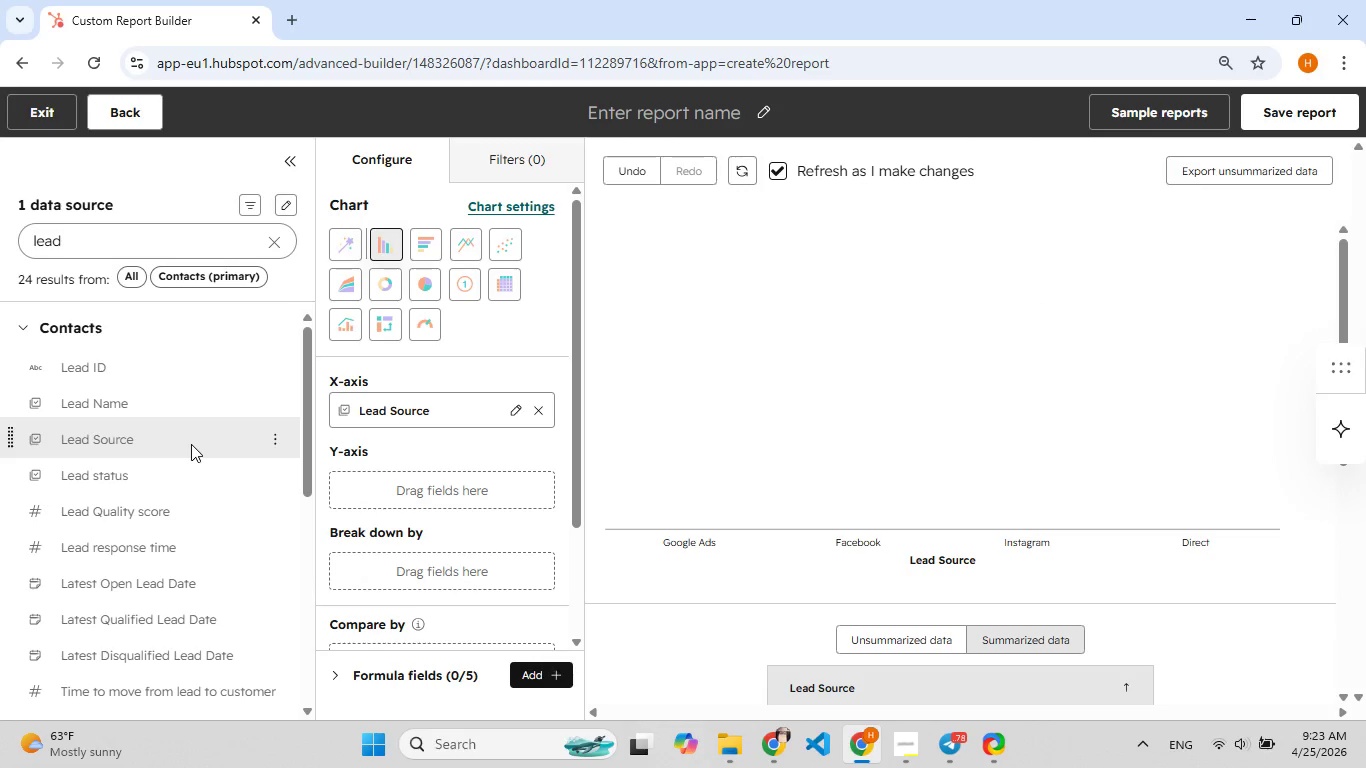 
wait(9.92)
 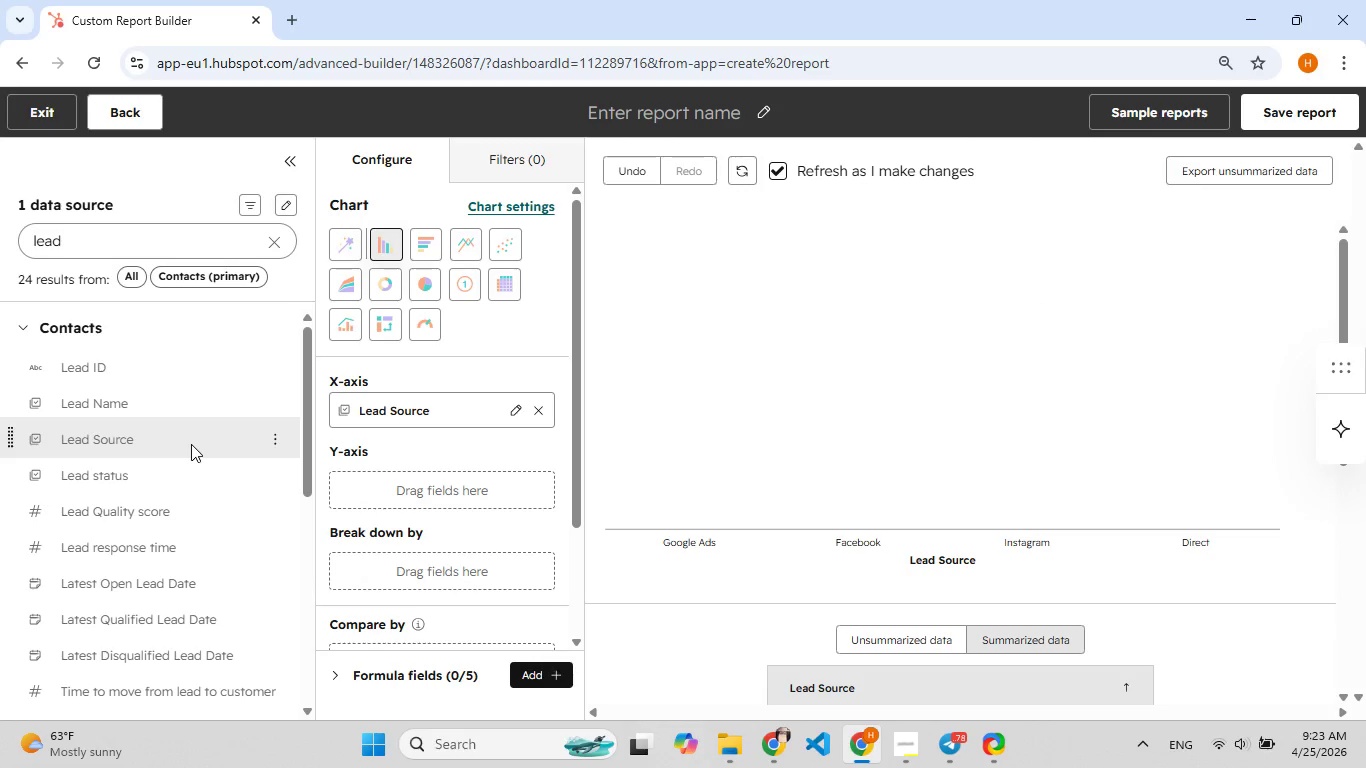 
left_click([271, 245])
 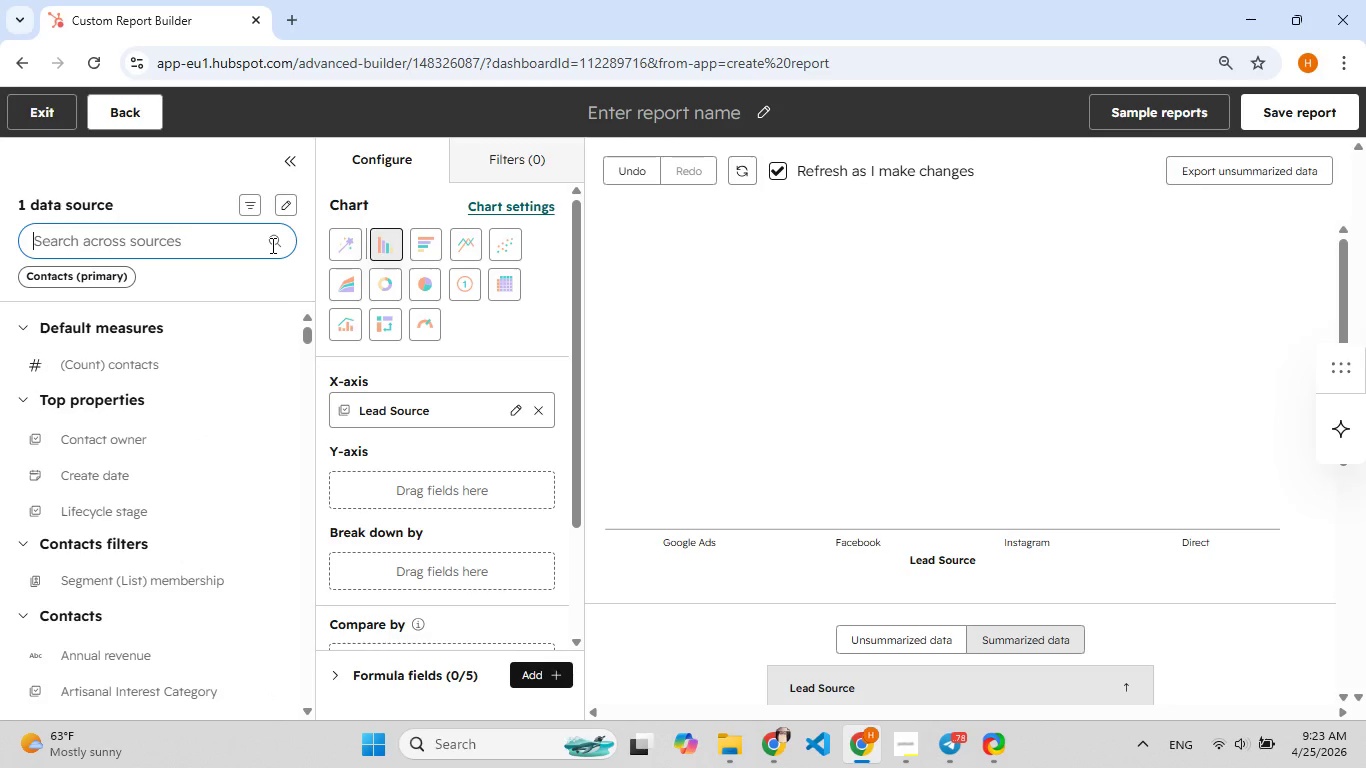 
type(order)
 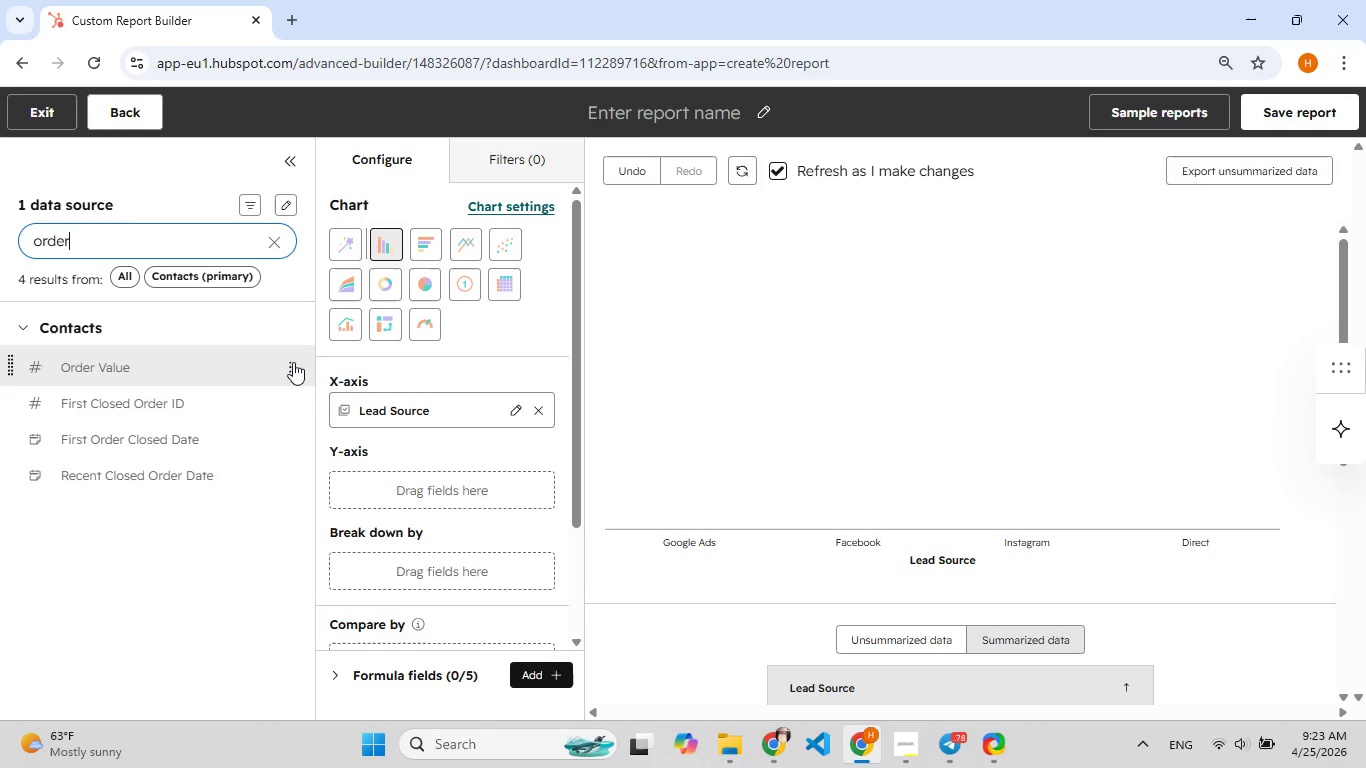 
left_click([295, 362])
 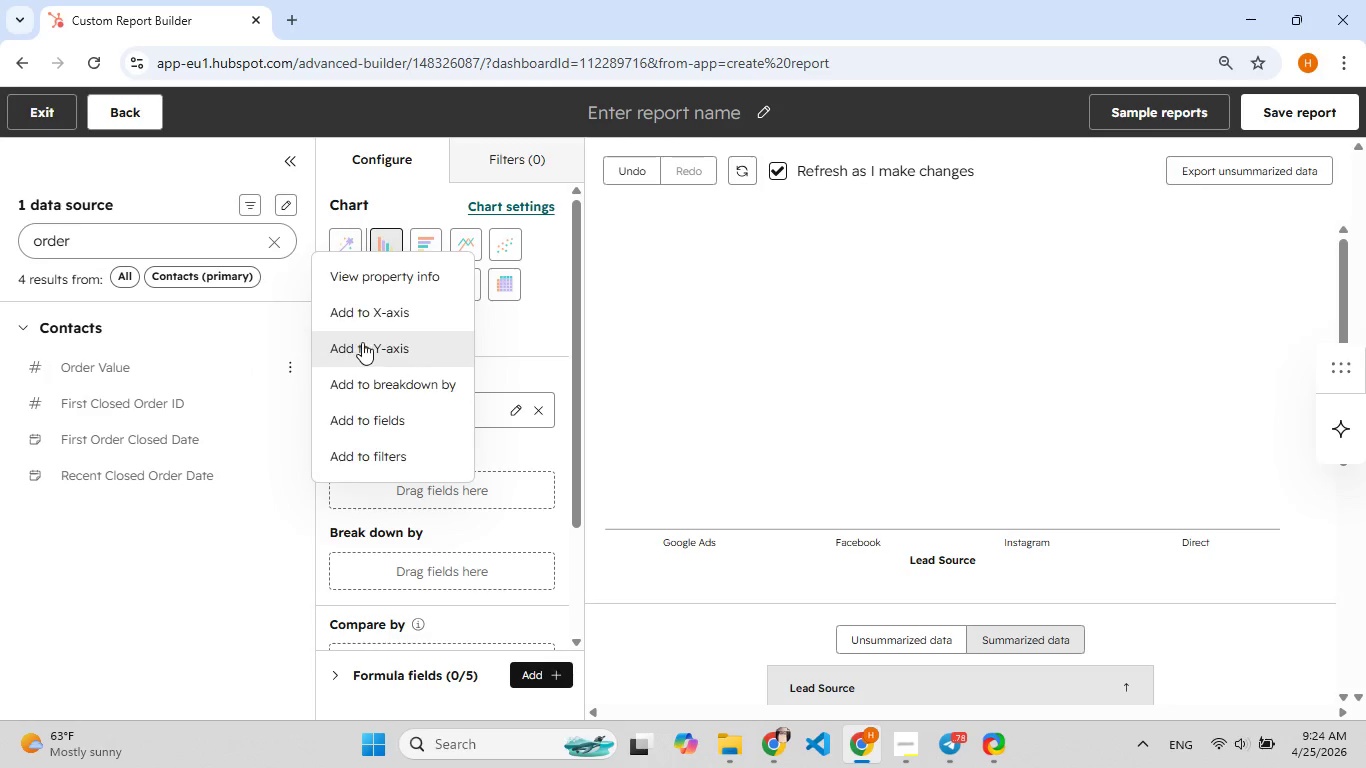 
left_click([363, 342])
 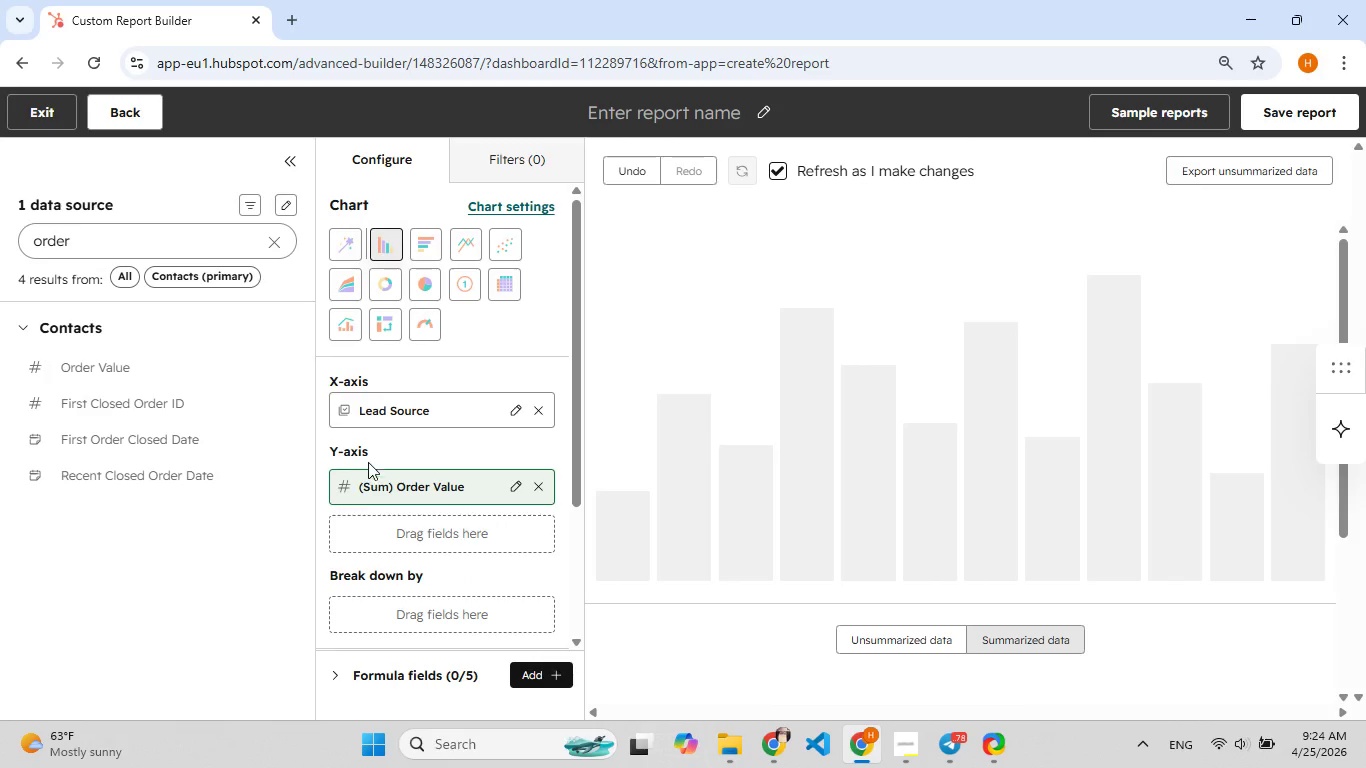 
left_click([368, 487])
 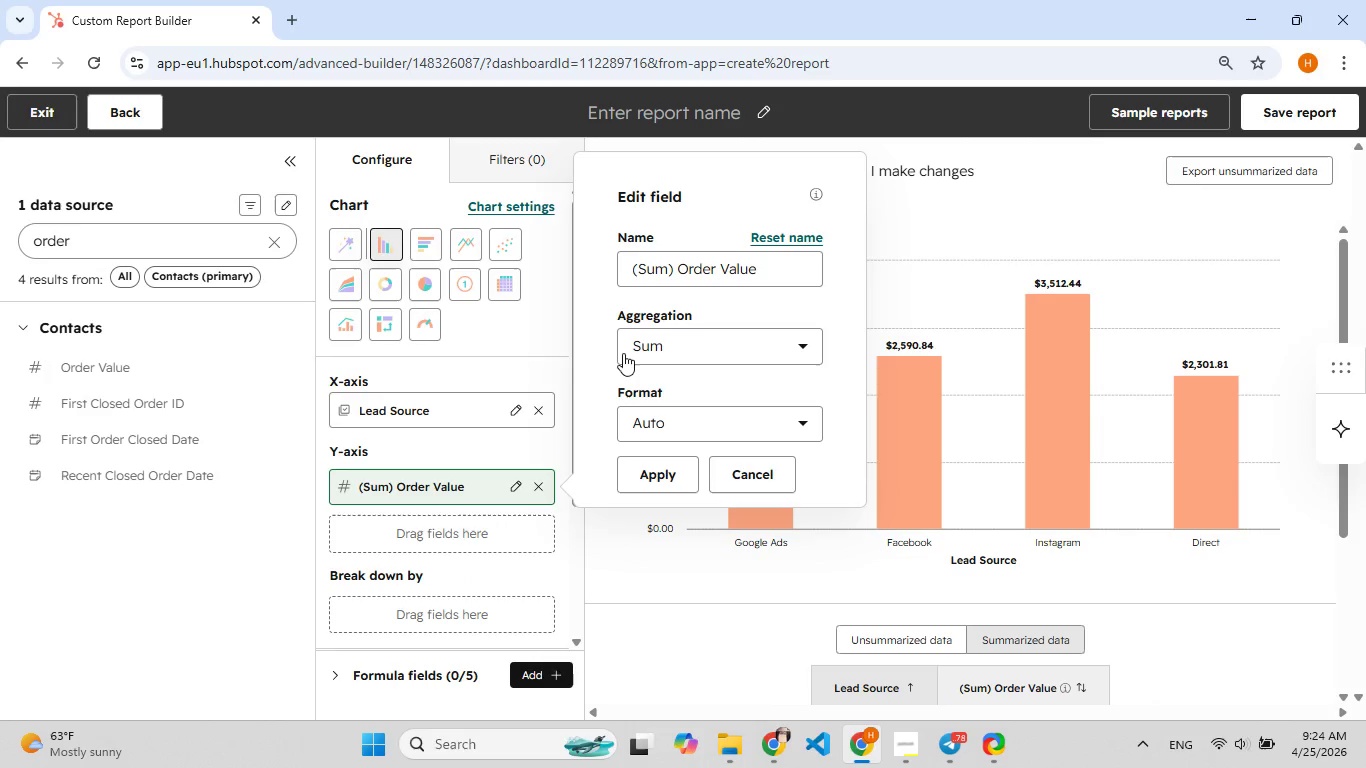 
left_click([647, 352])
 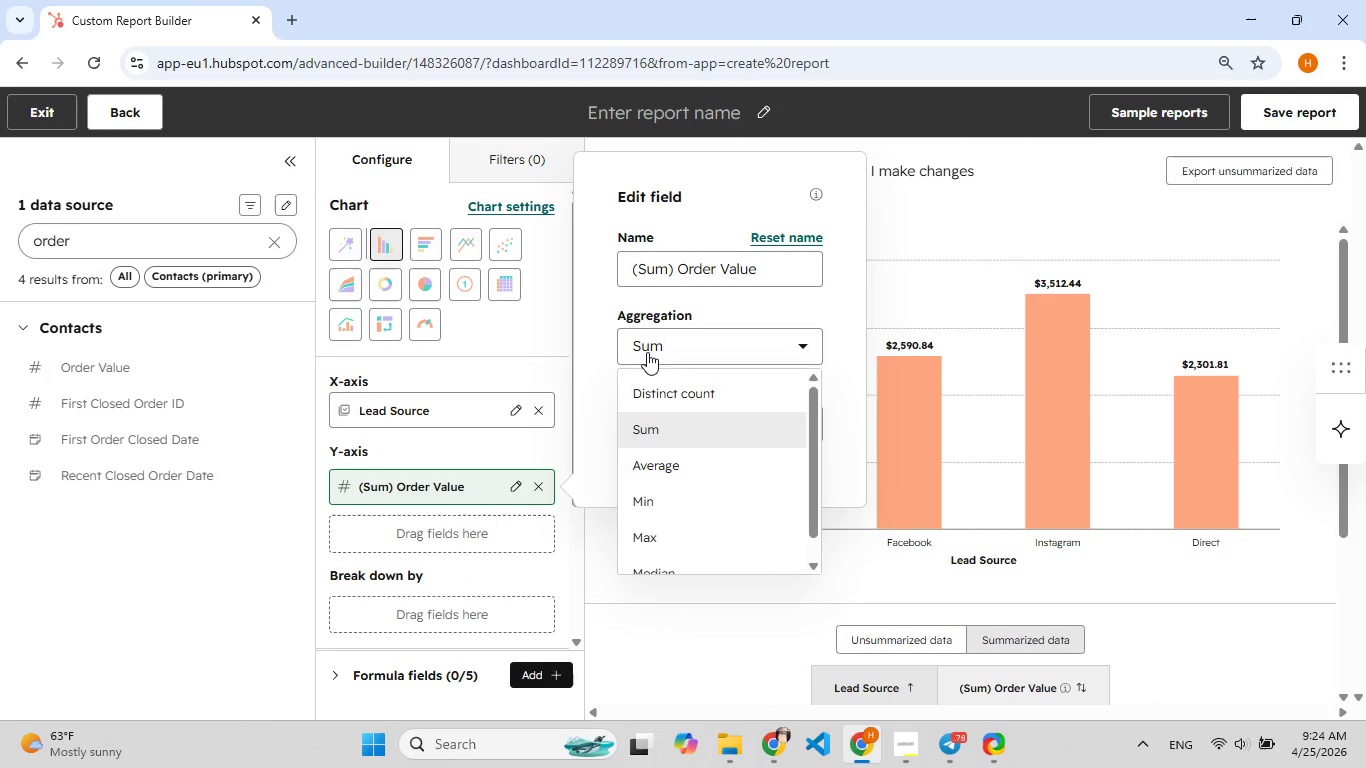 
left_click([647, 352])
 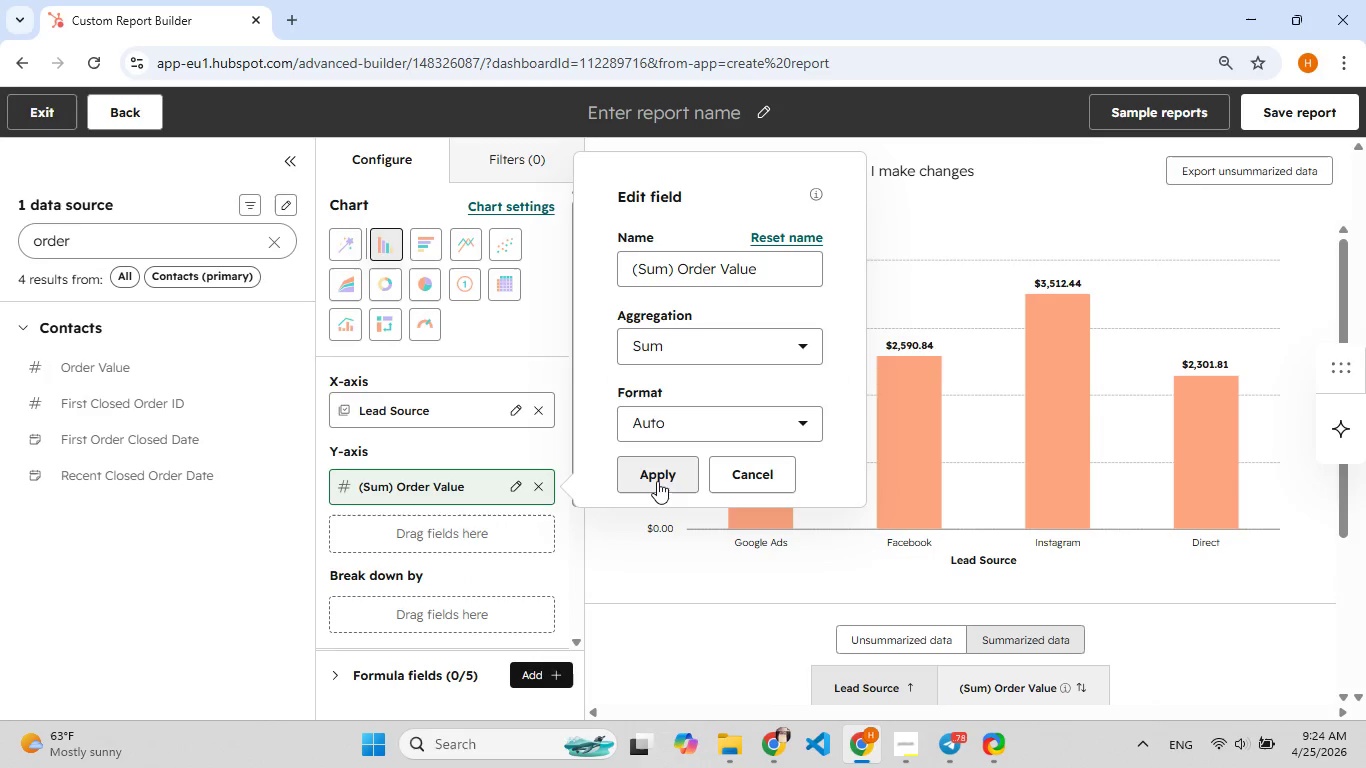 
left_click([657, 481])
 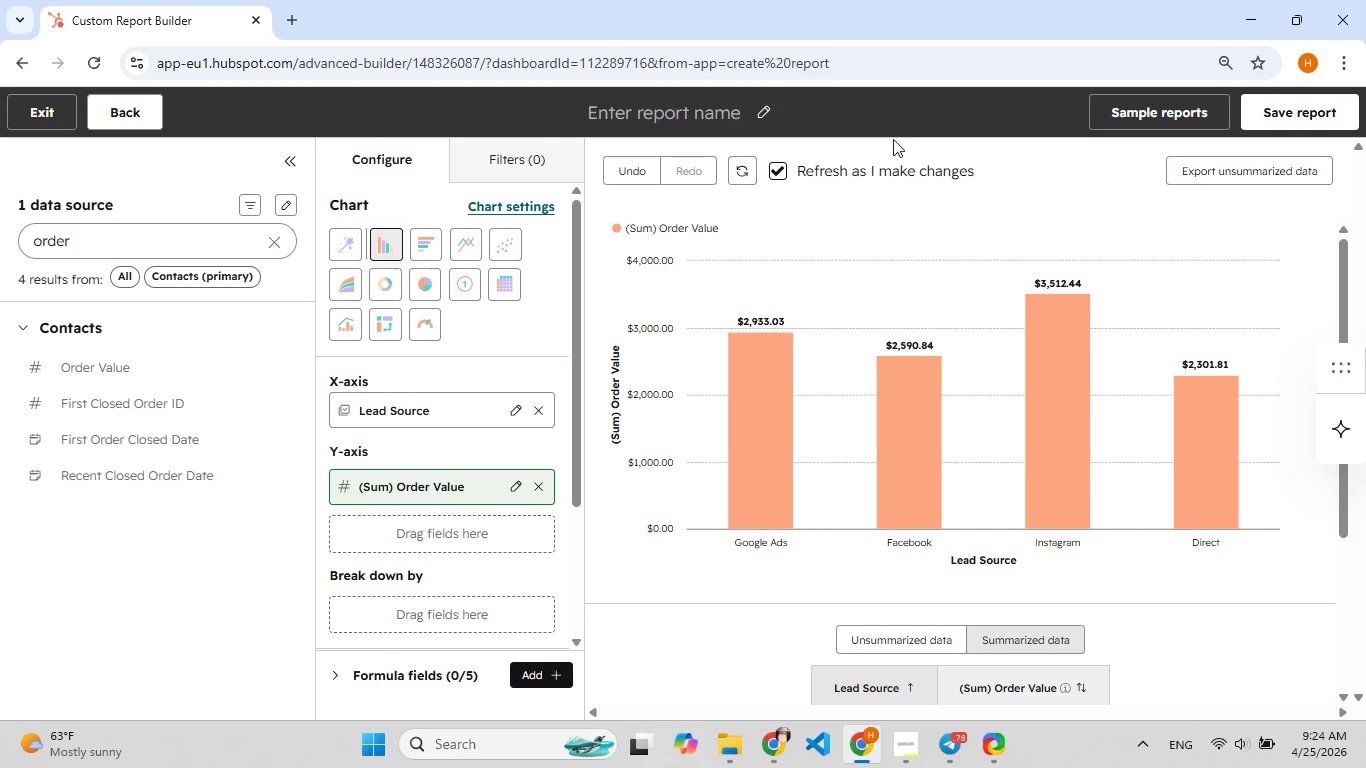 
left_click([783, 114])
 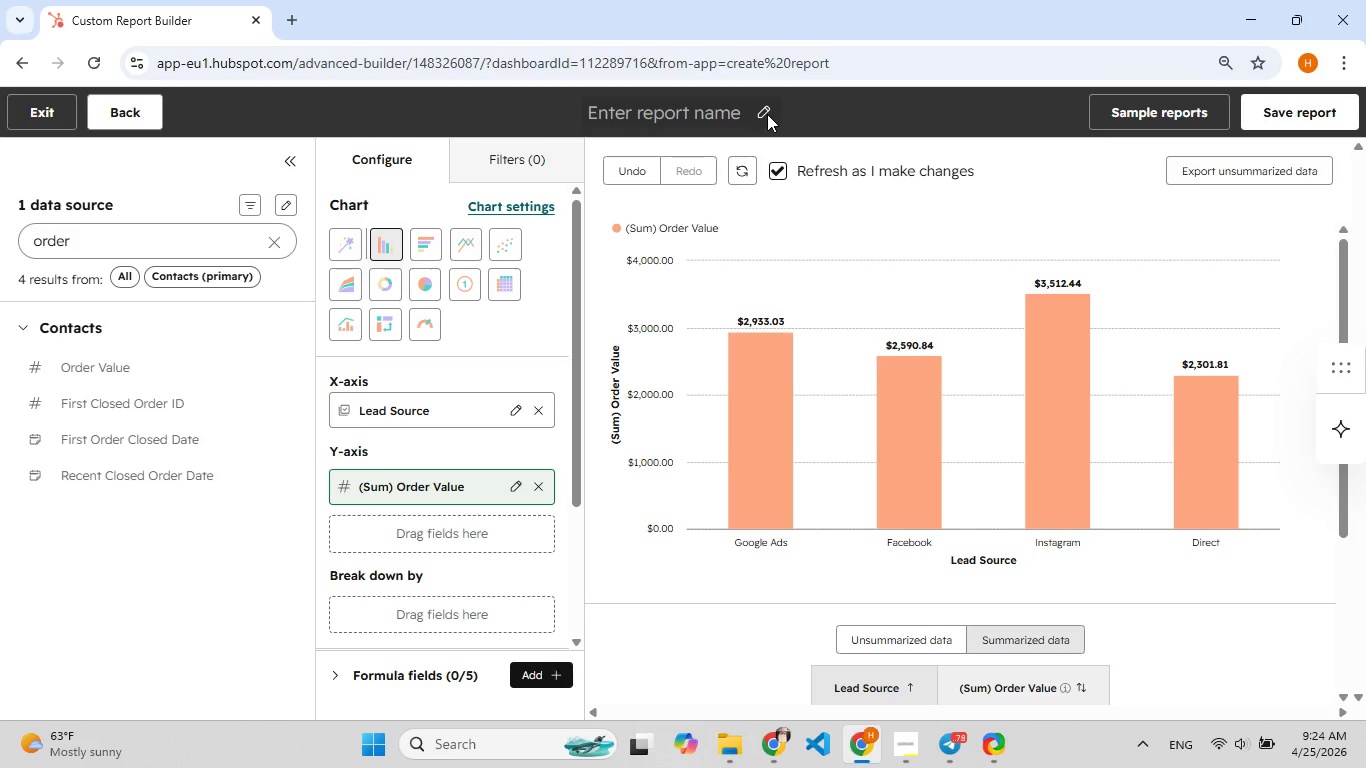 
mouse_move([904, 448])
 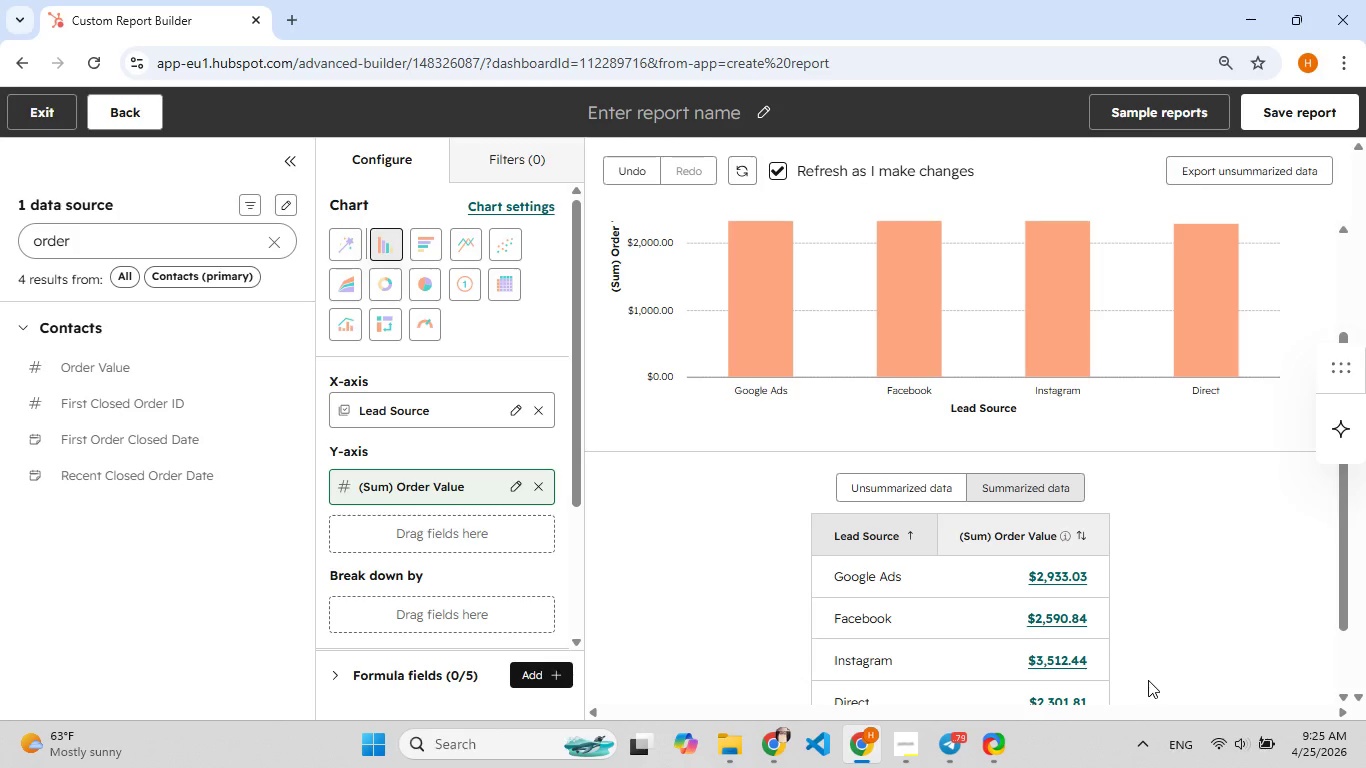 
wait(73.22)
 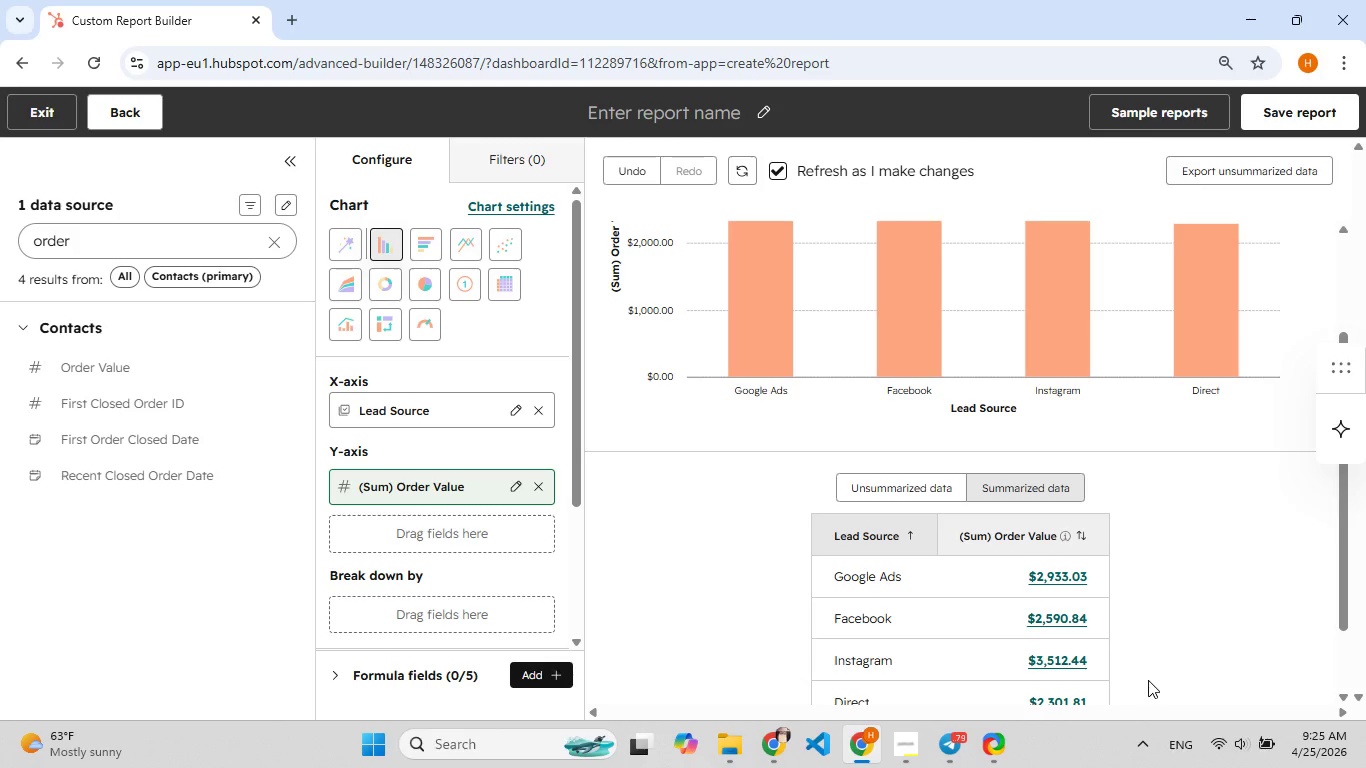 
left_click_drag(start_coordinate=[1148, 680], to_coordinate=[1161, 262])
 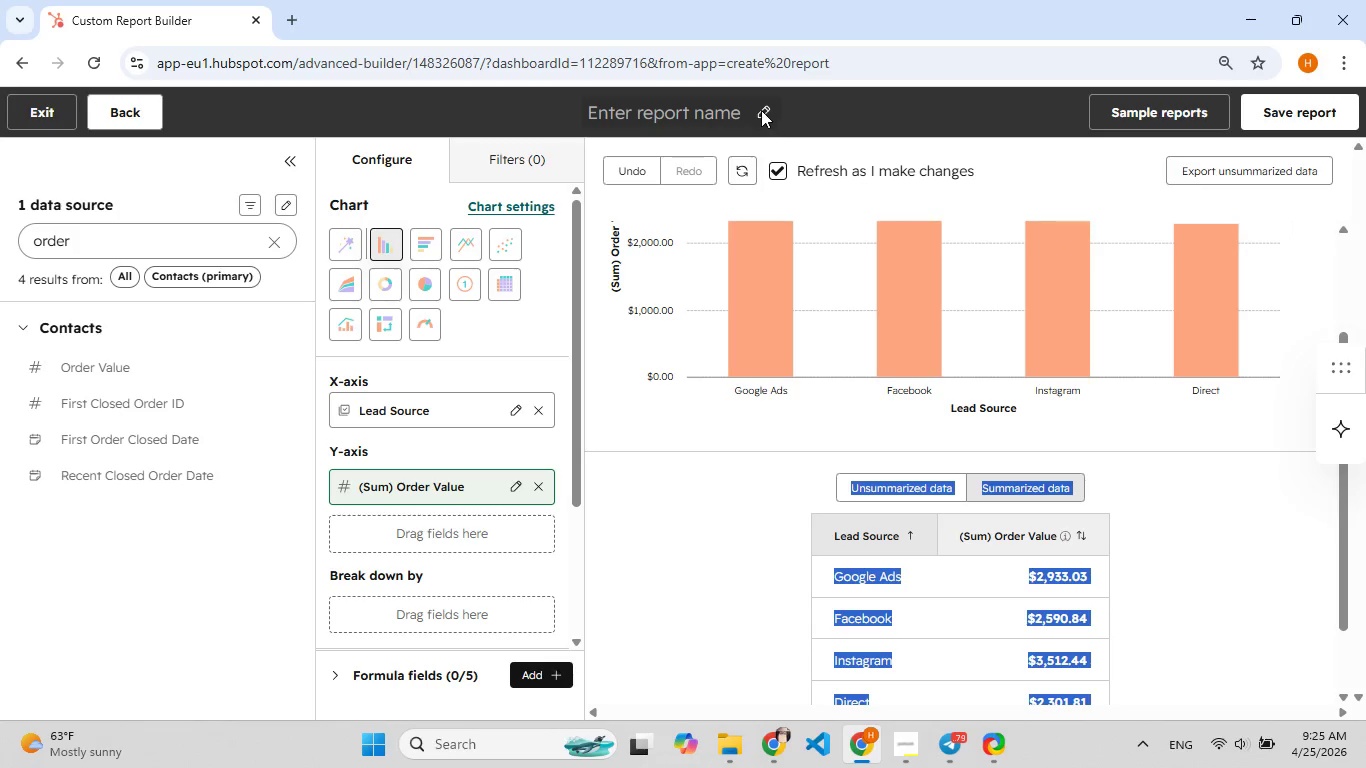 
left_click([761, 110])
 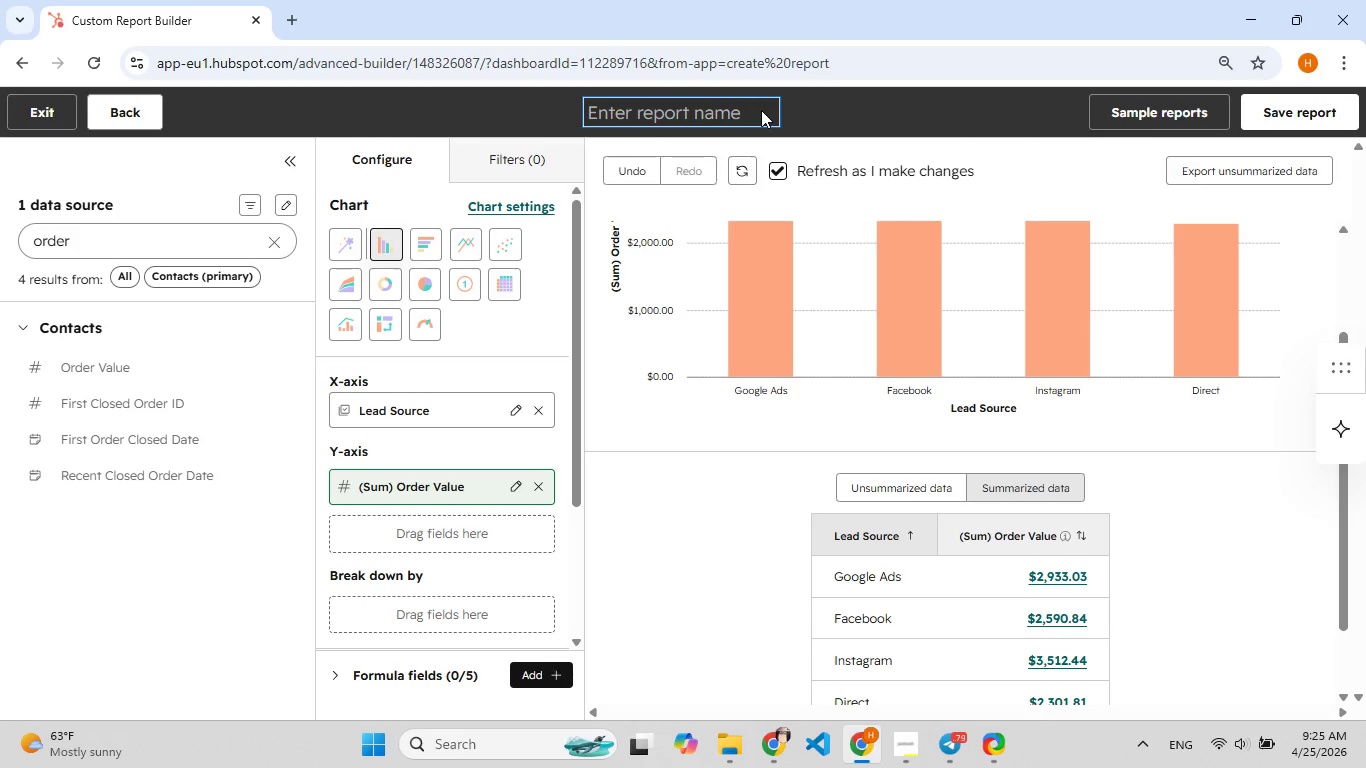 
type(Revenue By C[F7]hannel)
 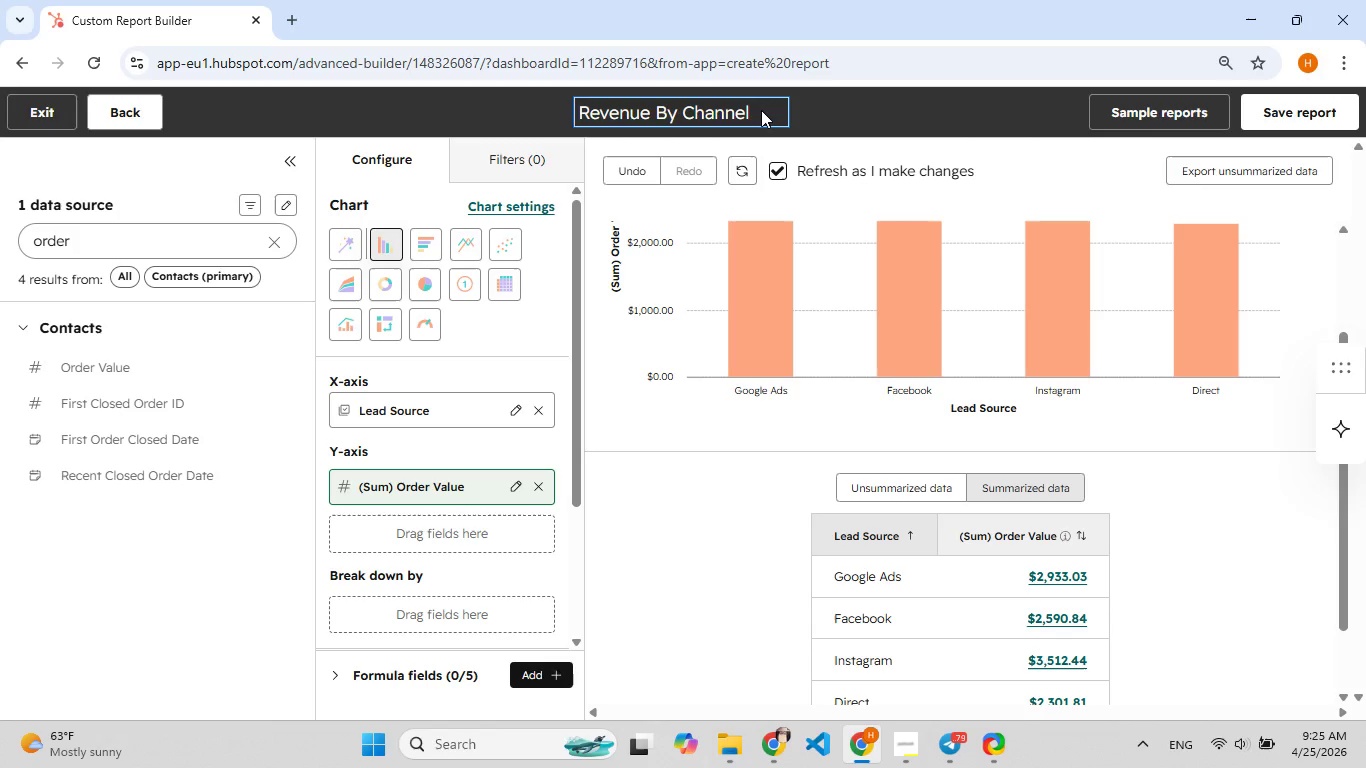 
wait(7.39)
 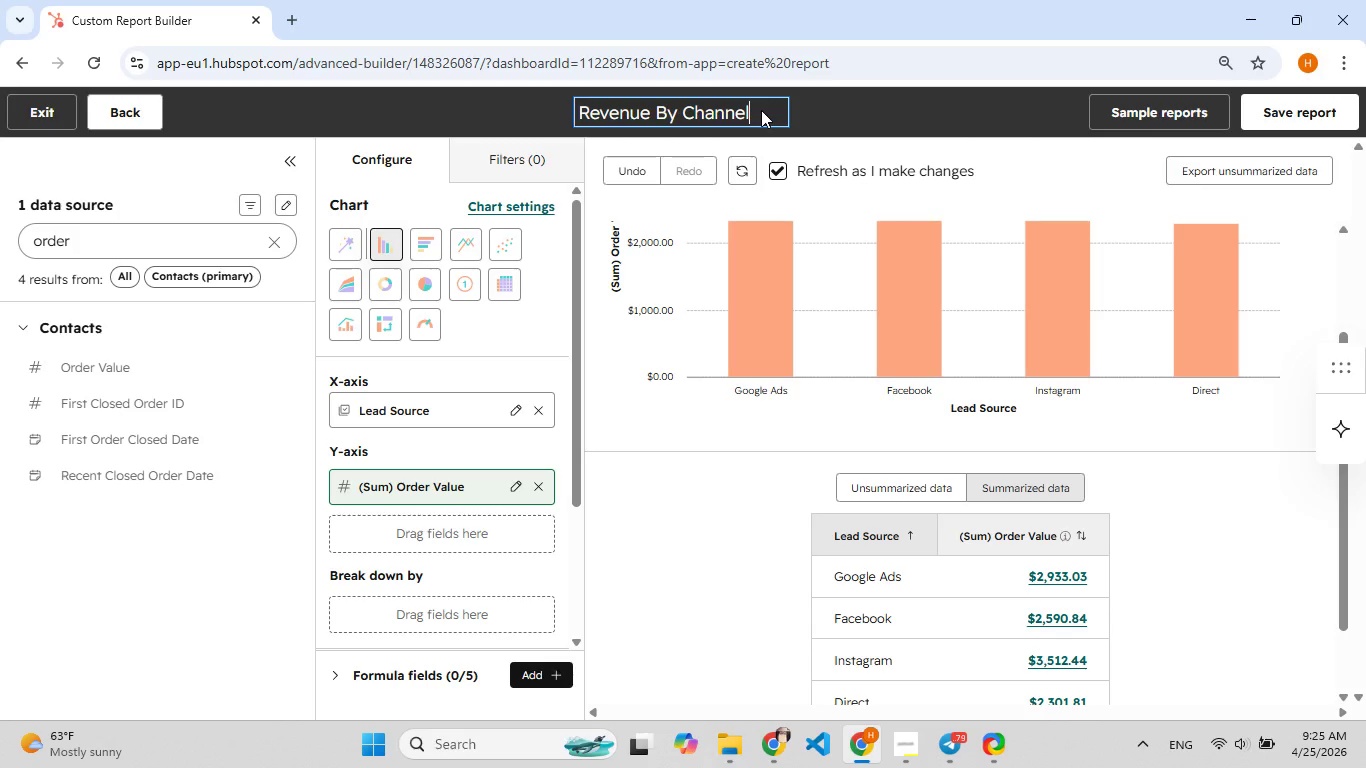 
left_click([1318, 118])
 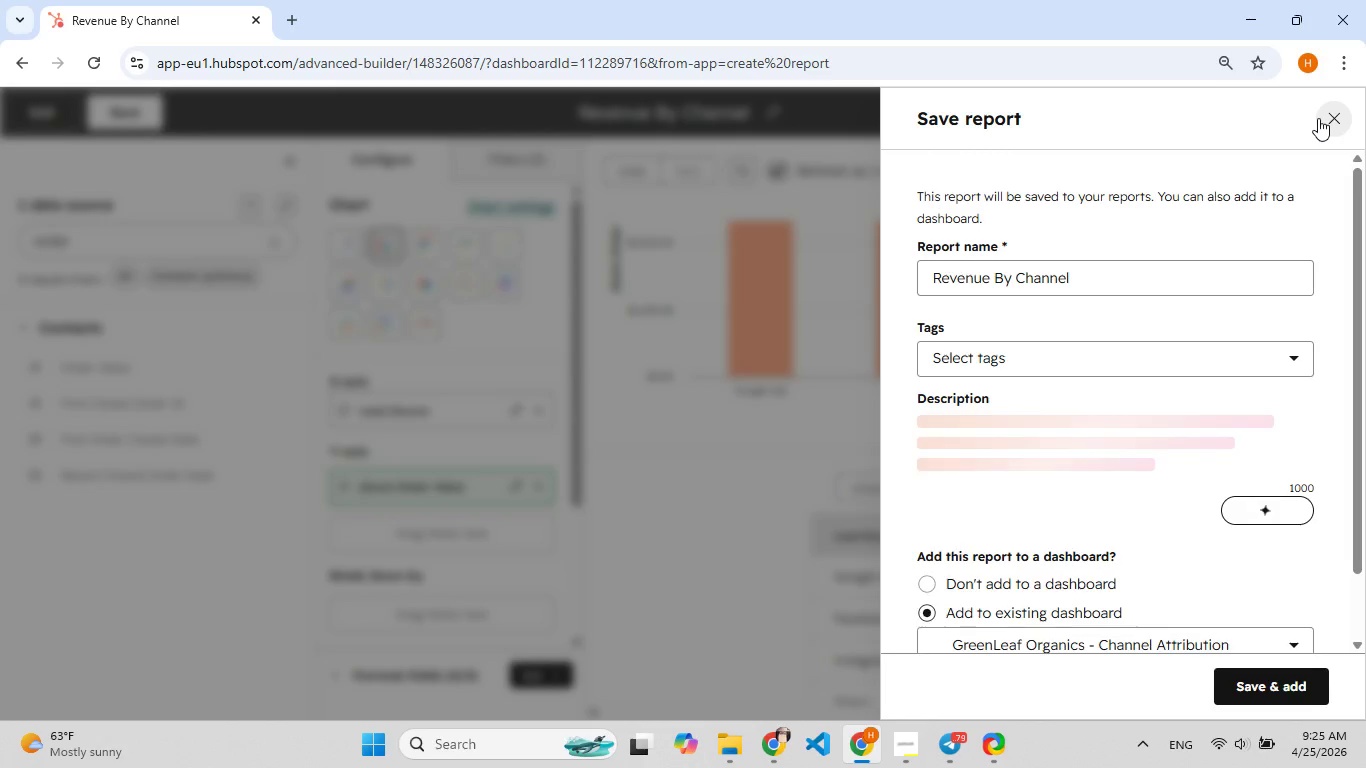 
wait(8.4)
 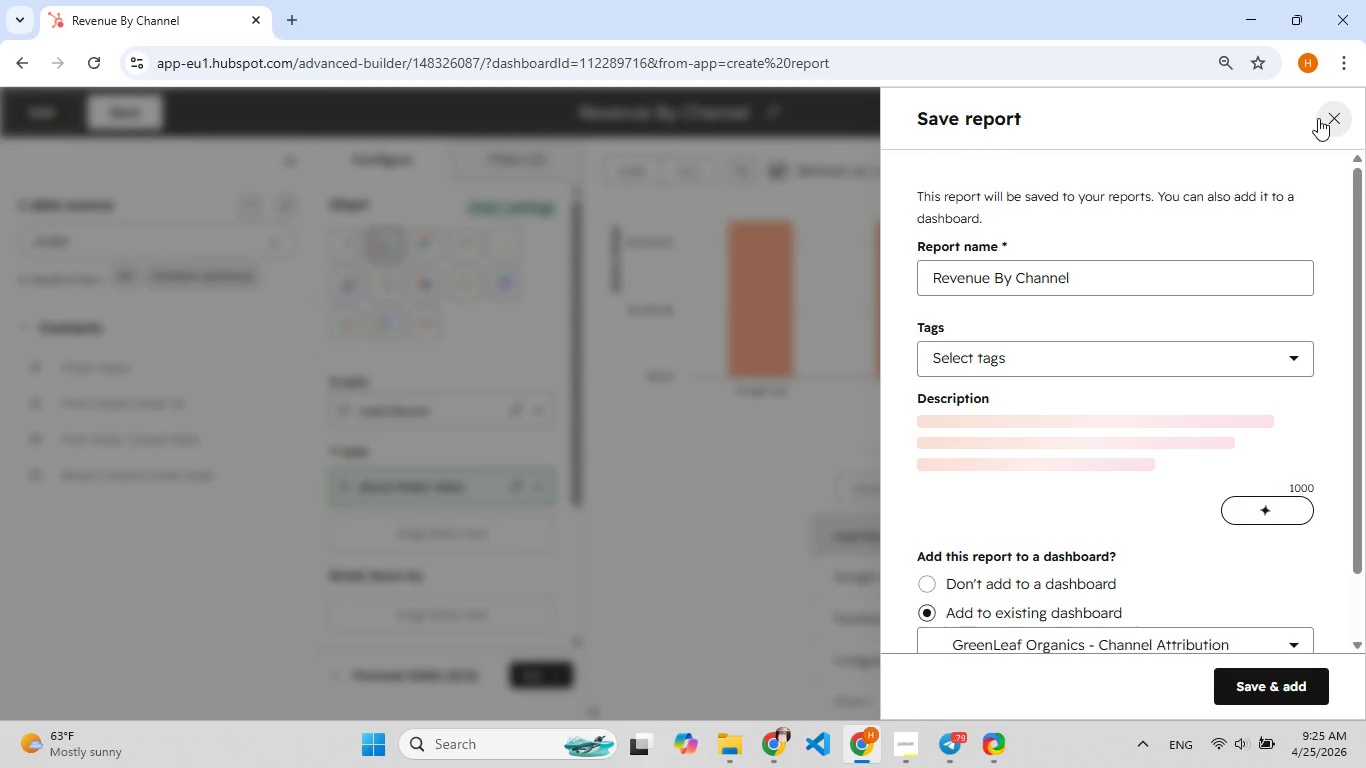 
mouse_move([1126, 504])
 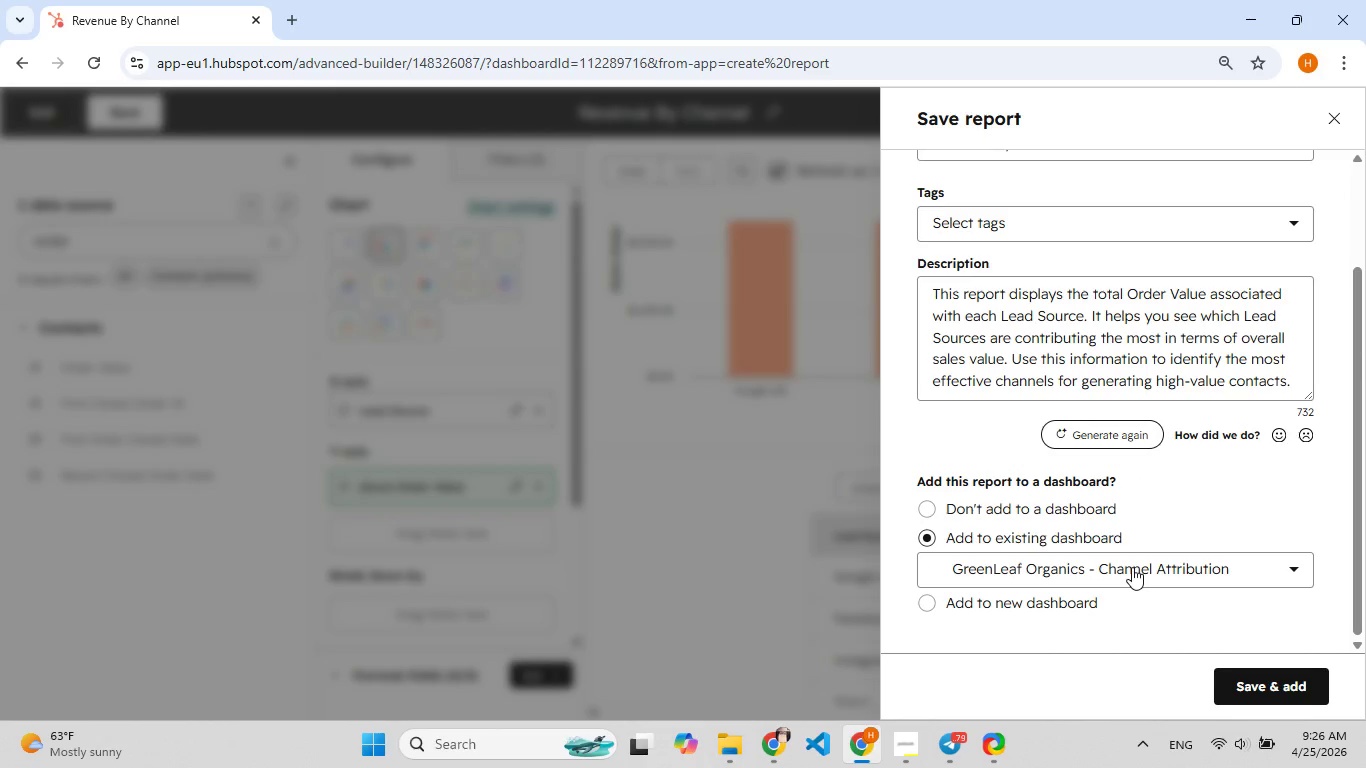 
left_click([1132, 567])
 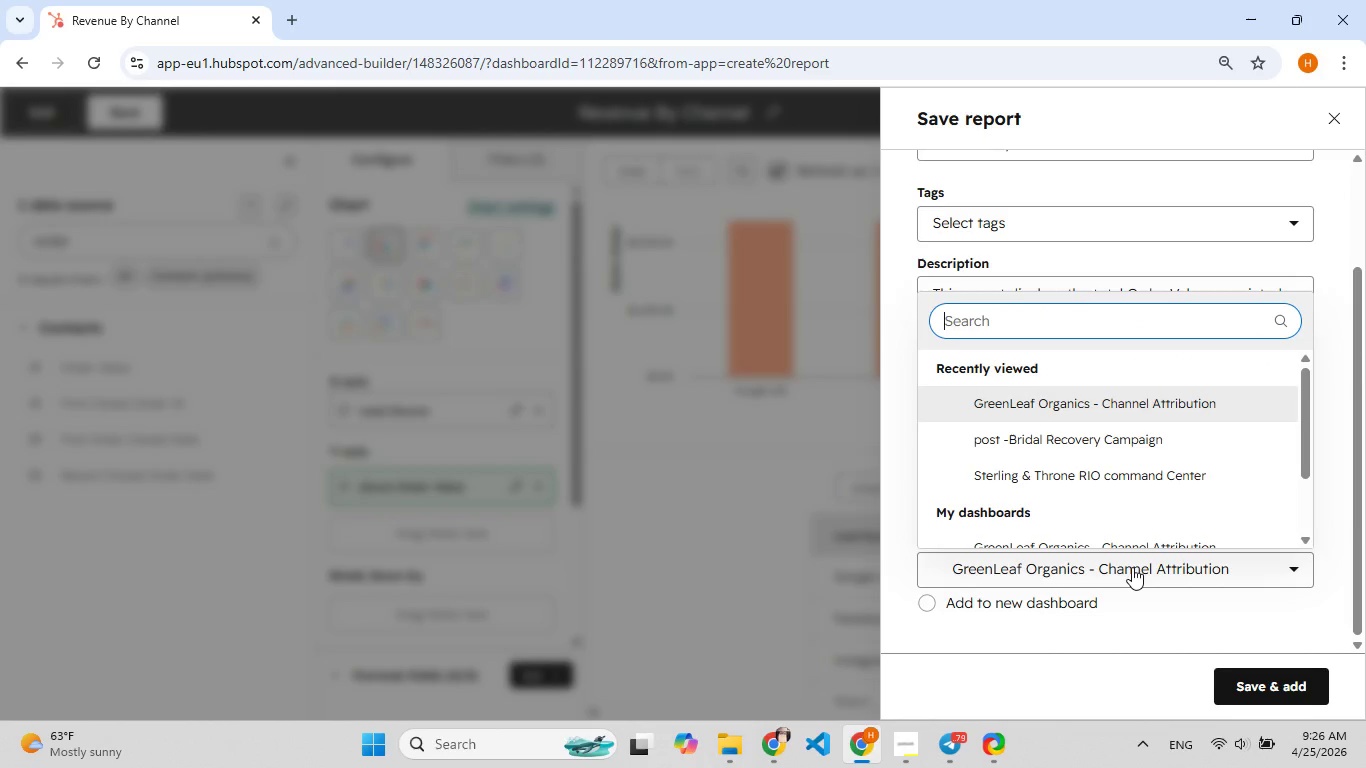 
left_click([1132, 567])
 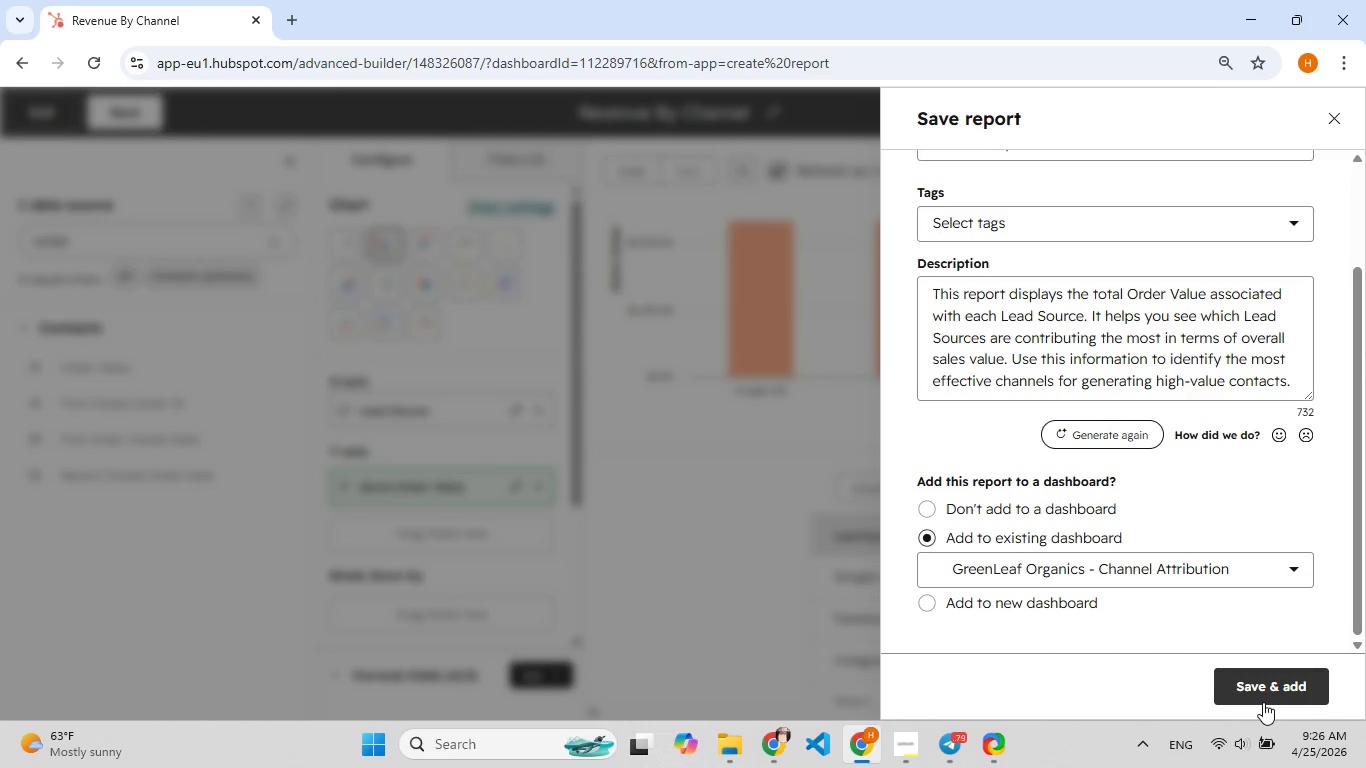 
left_click([1274, 696])
 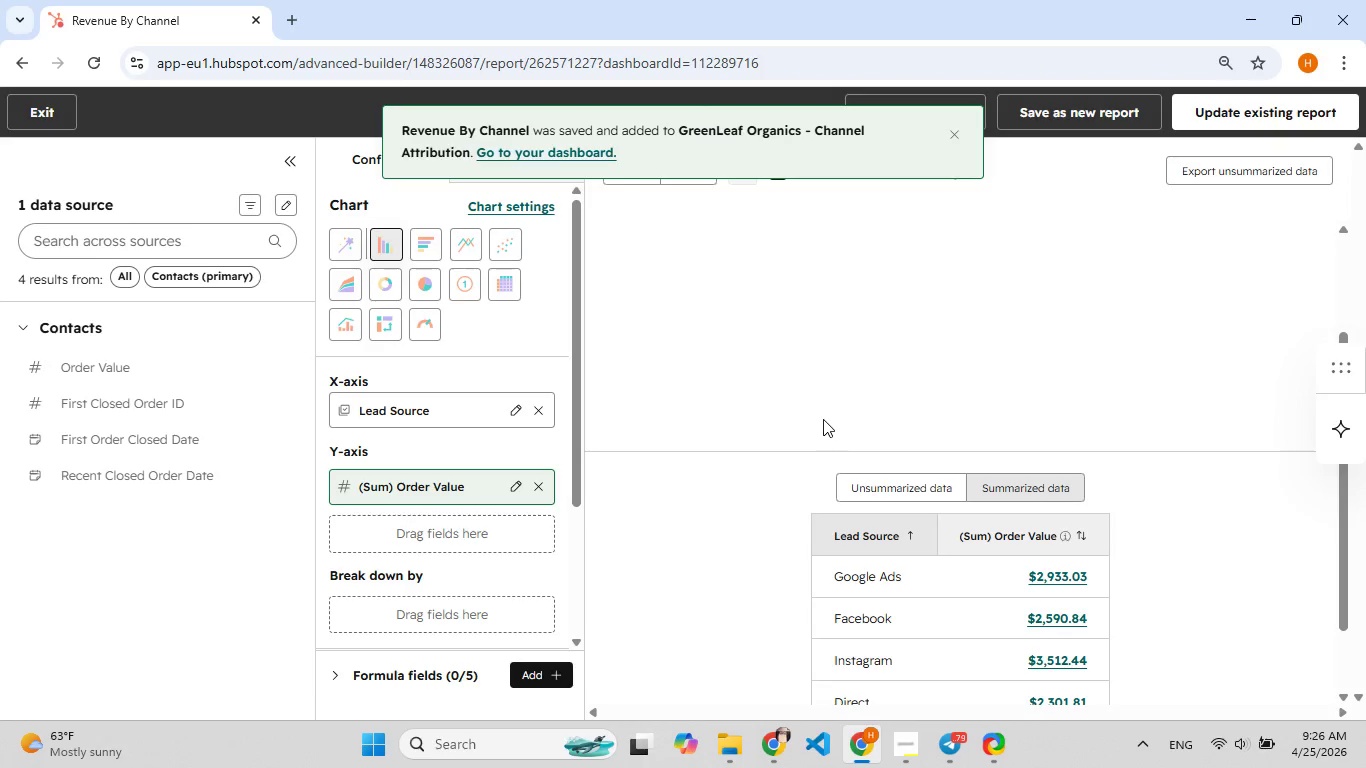 
wait(12.33)
 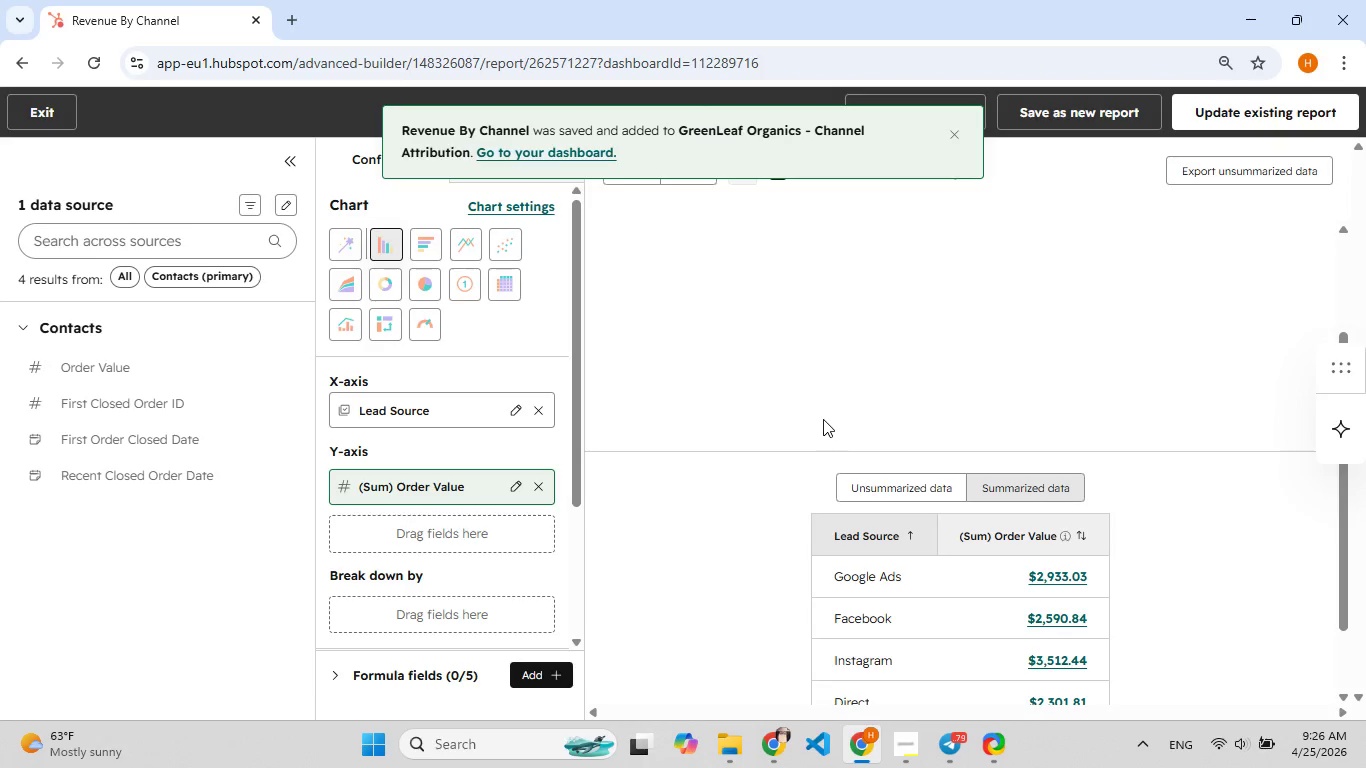 
left_click([823, 419])
 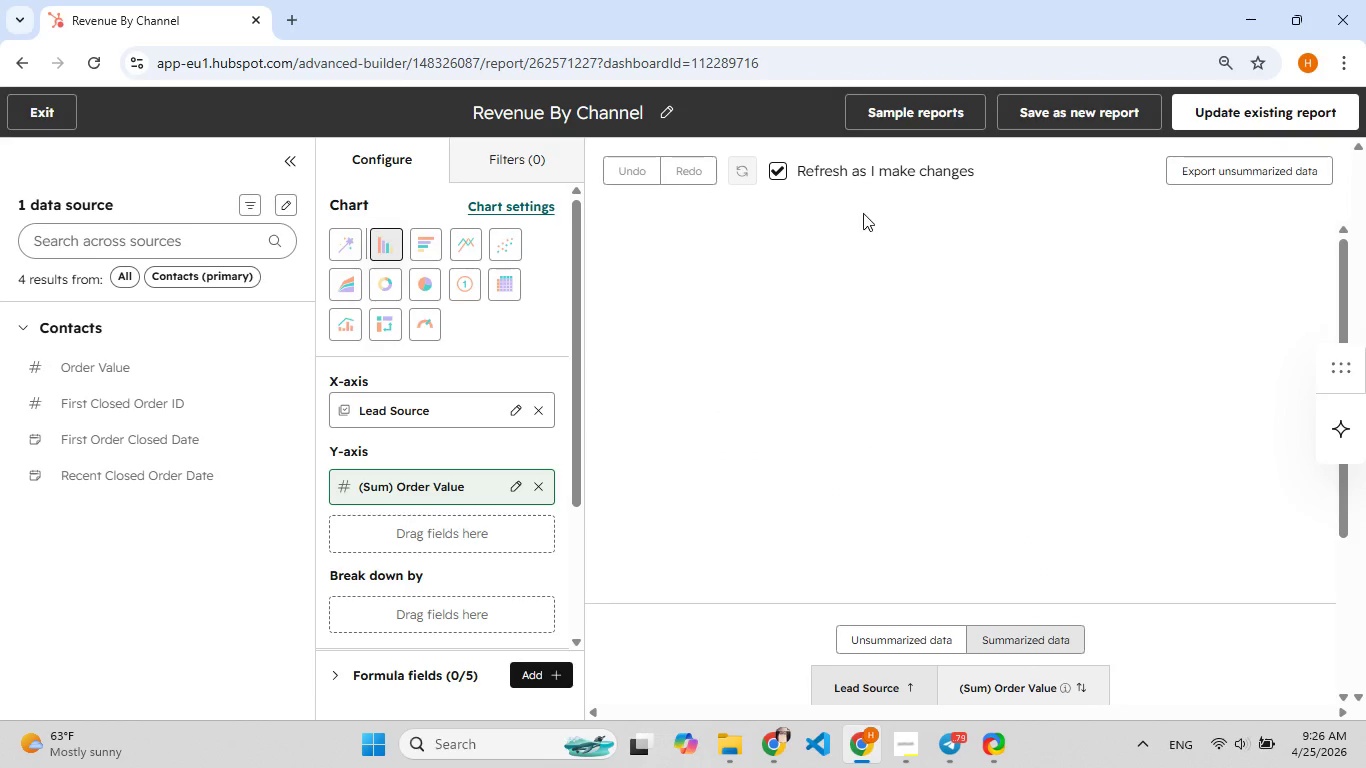 
left_click([742, 264])
 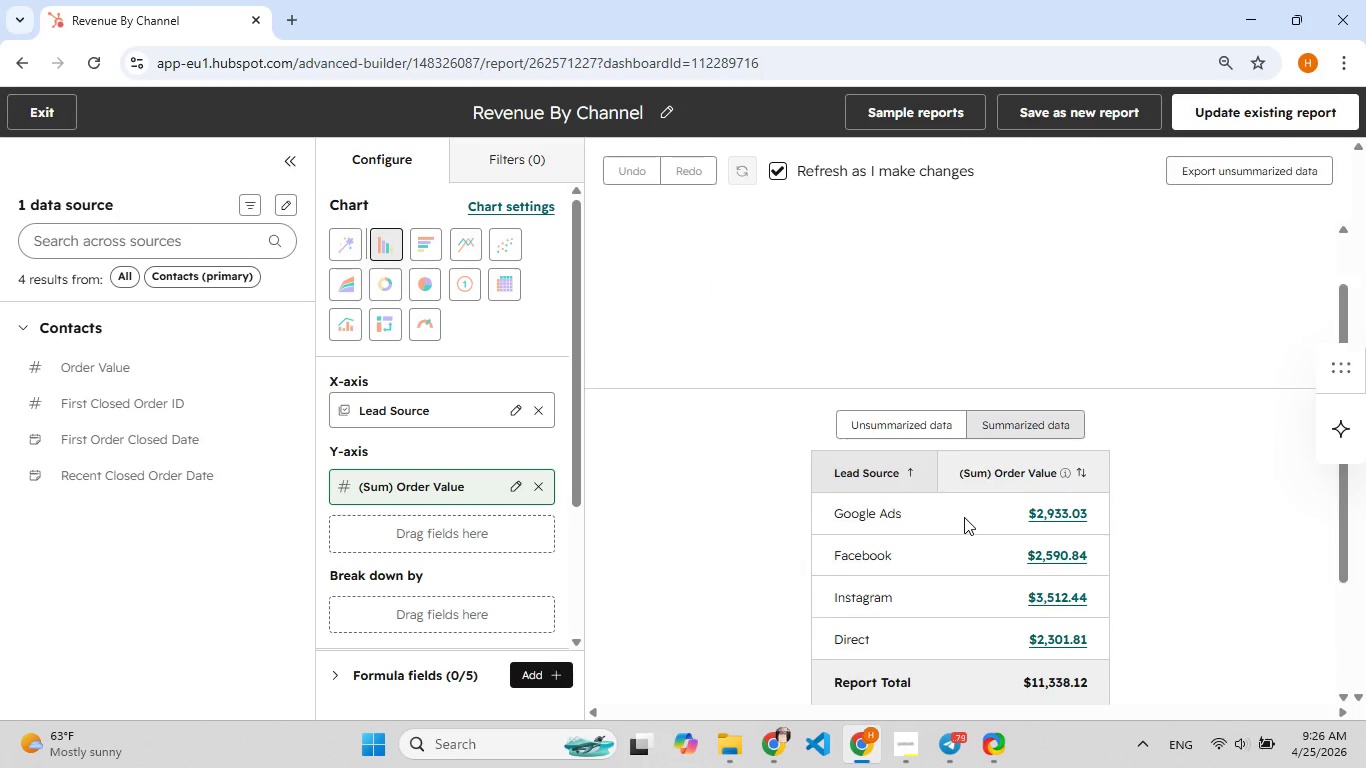 
double_click([935, 359])
 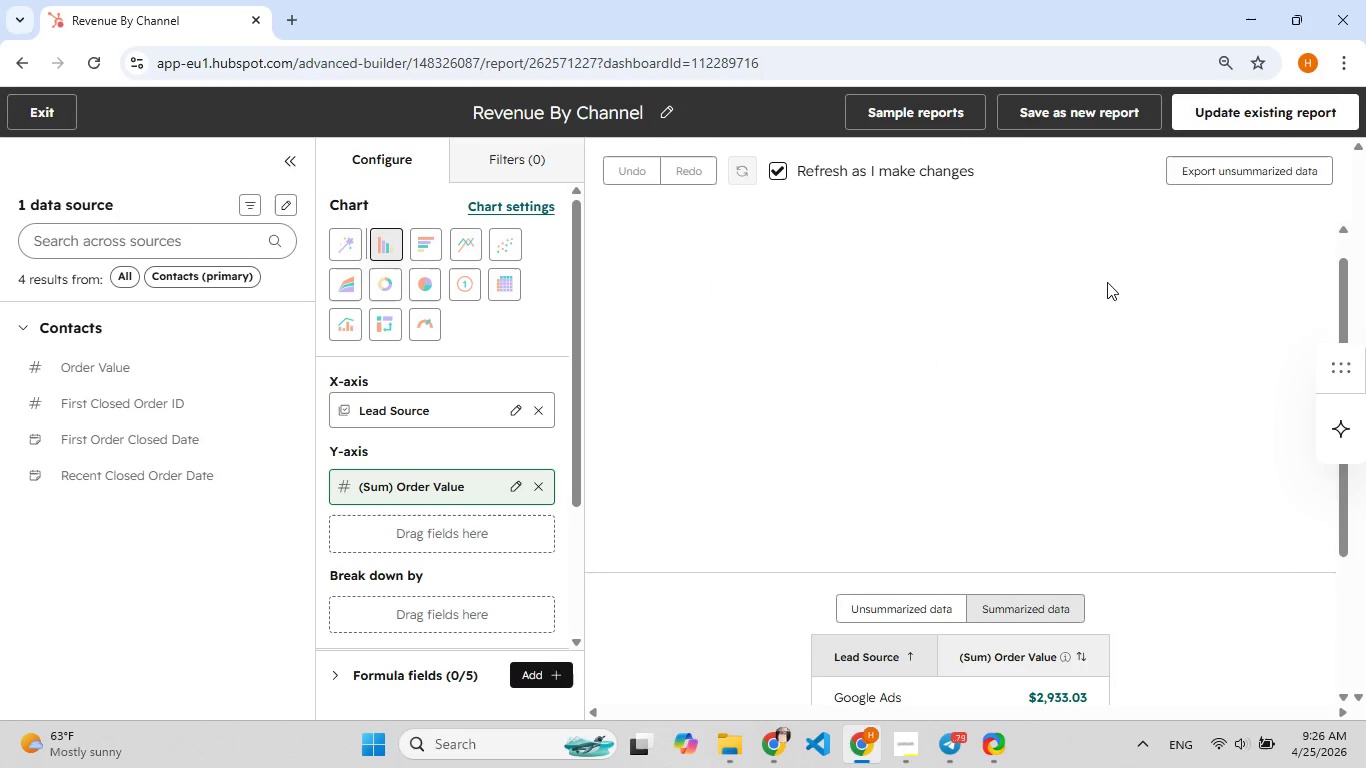 
wait(7.61)
 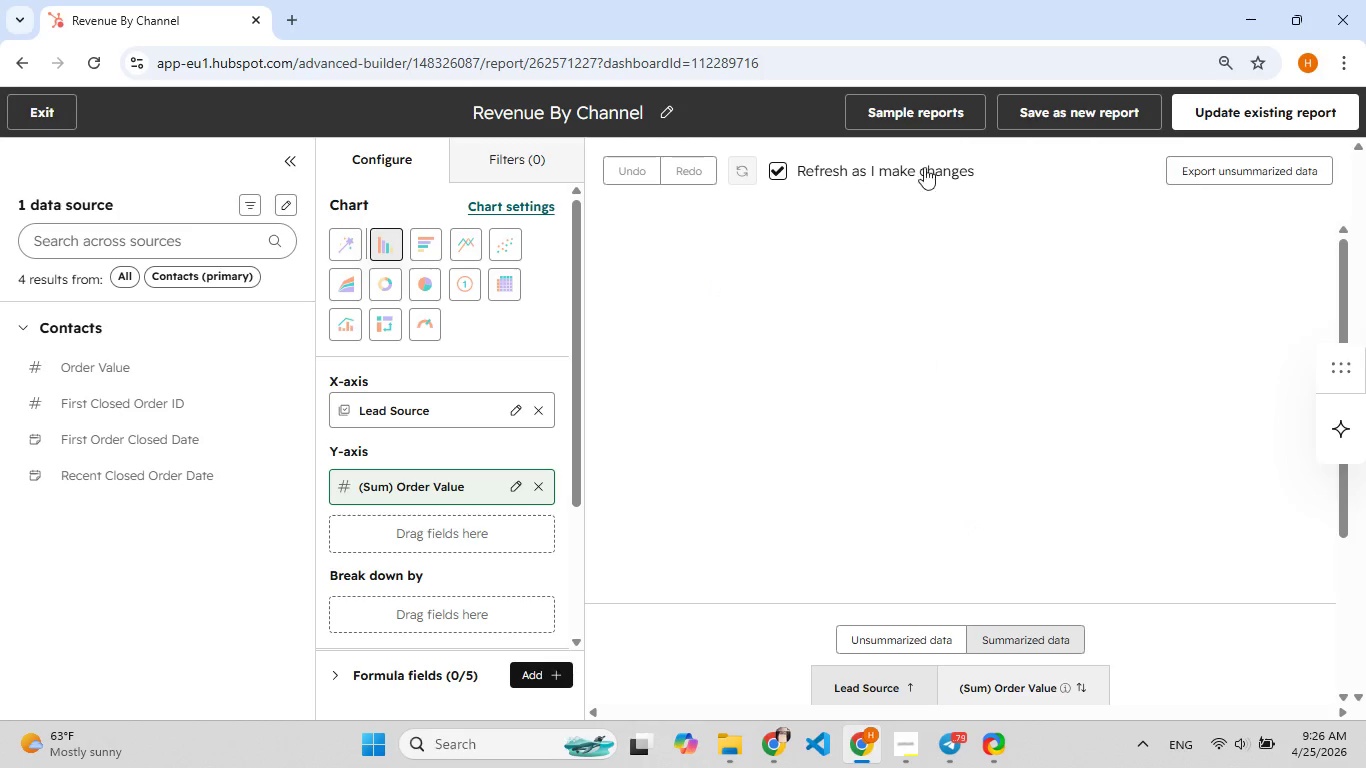 
left_click([933, 607])
 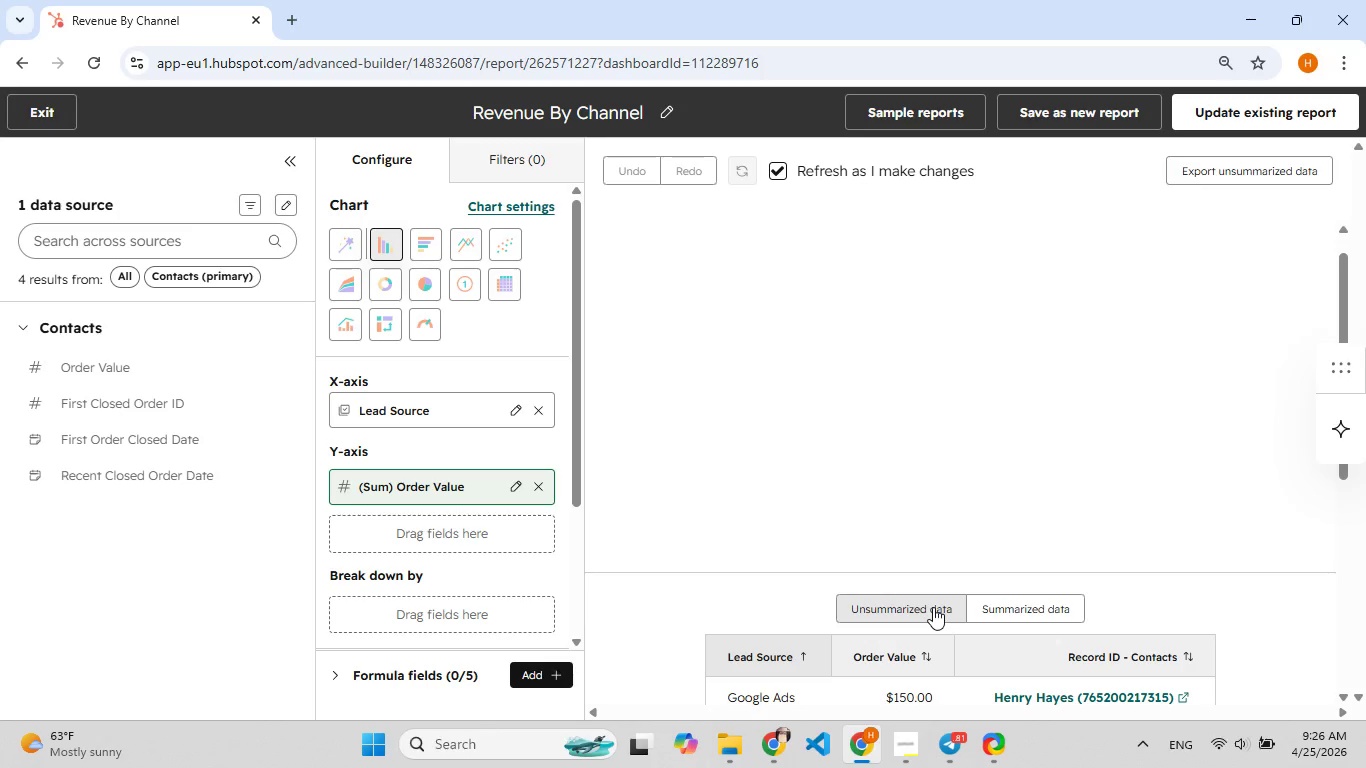 
wait(20.8)
 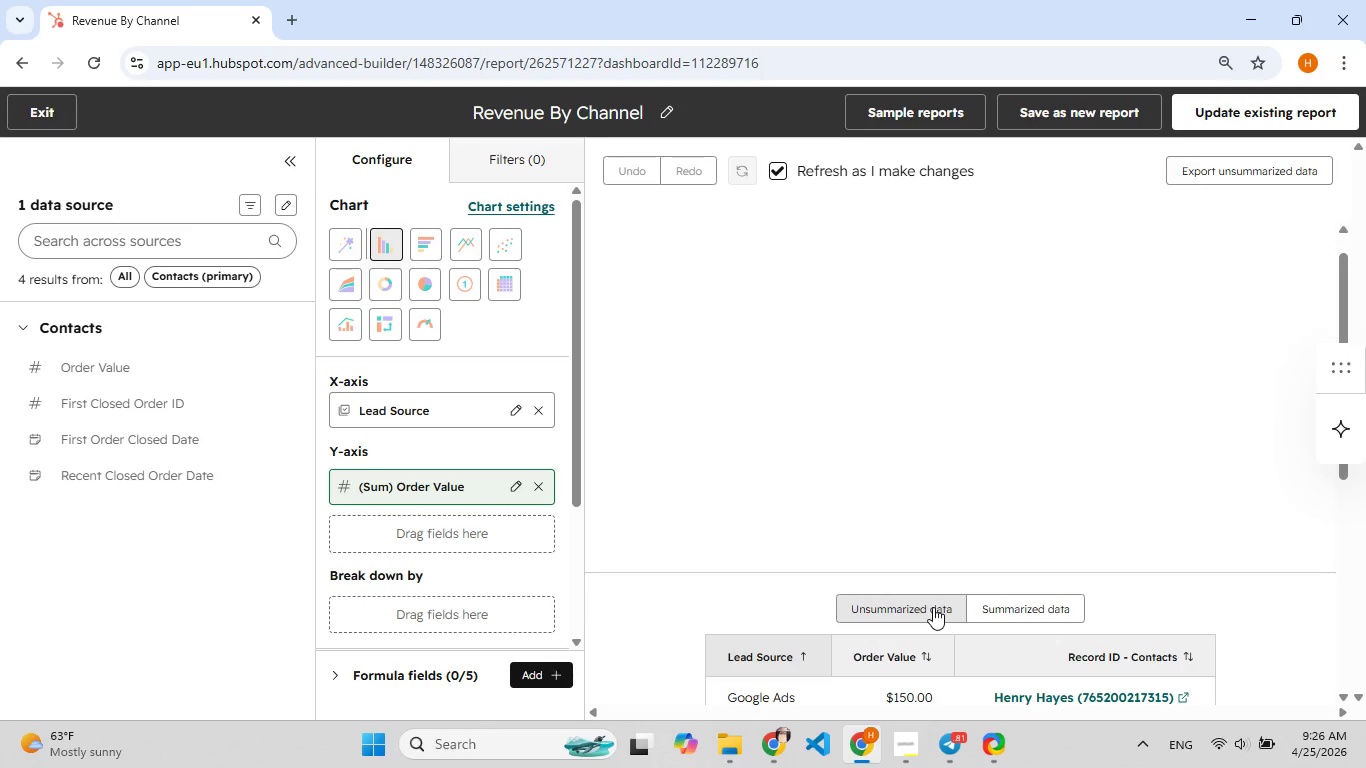 
left_click([746, 181])
 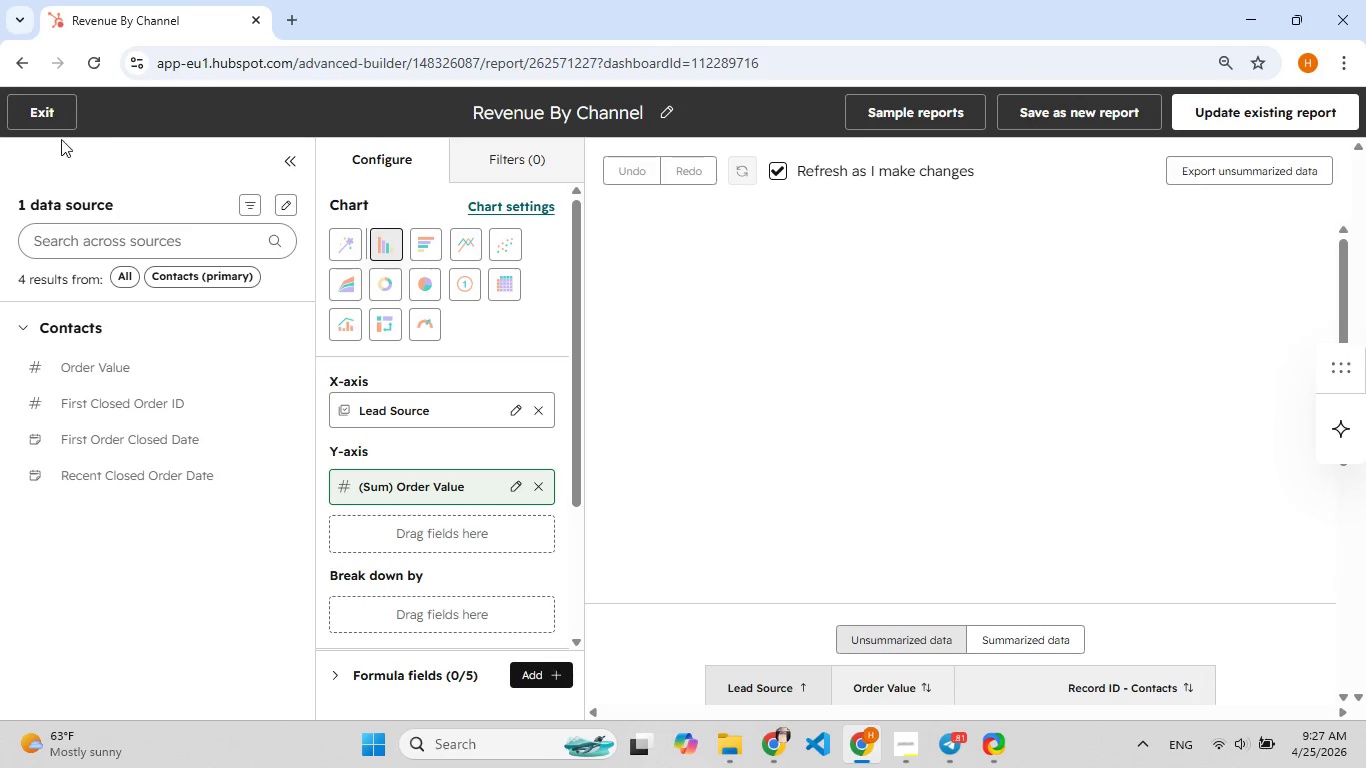 
left_click([39, 114])
 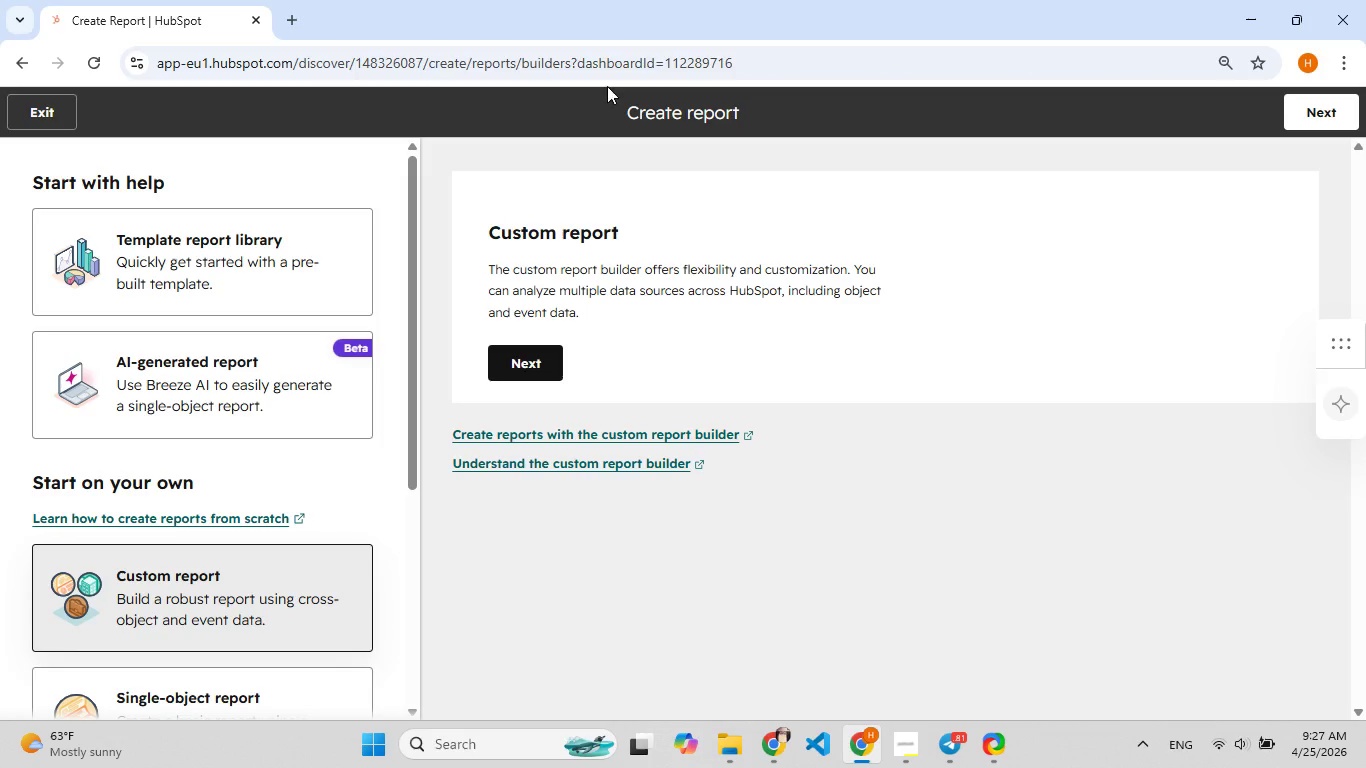 
wait(6.75)
 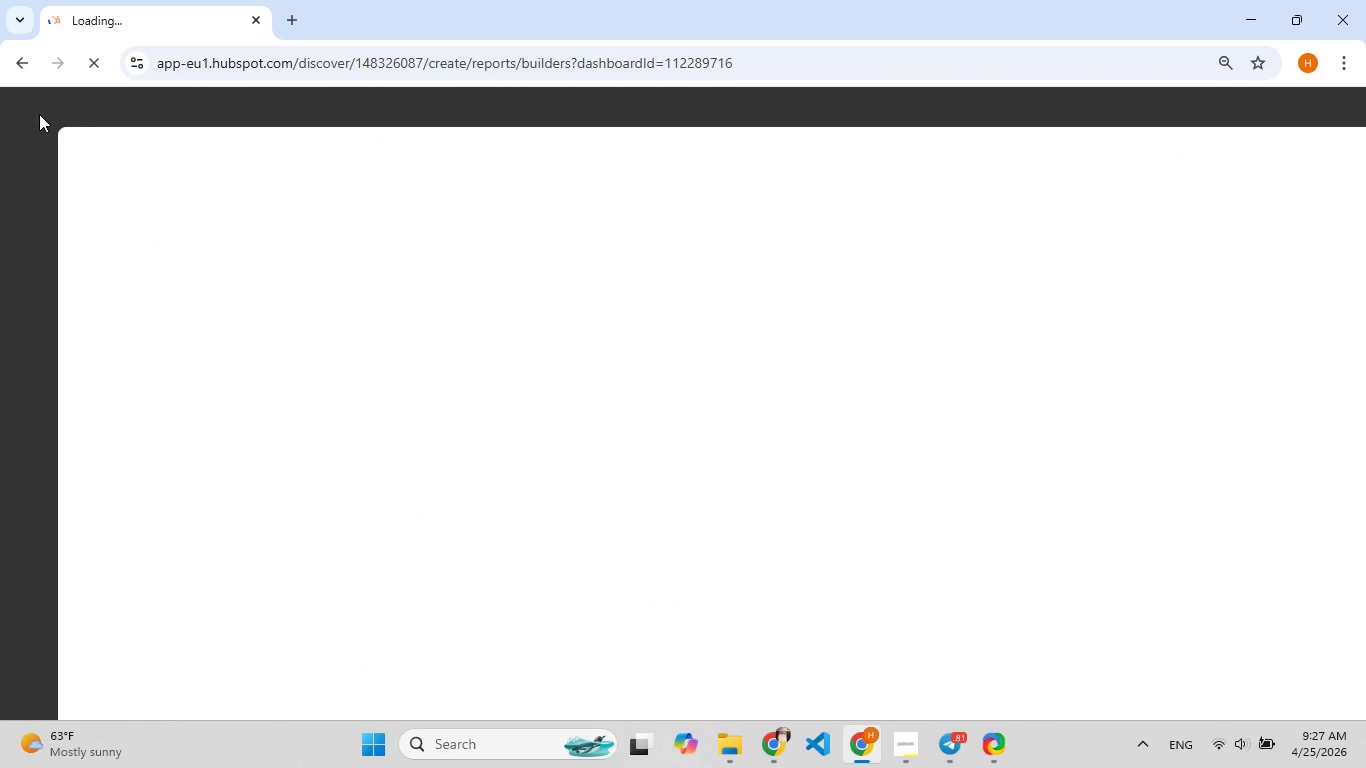 
left_click([52, 111])
 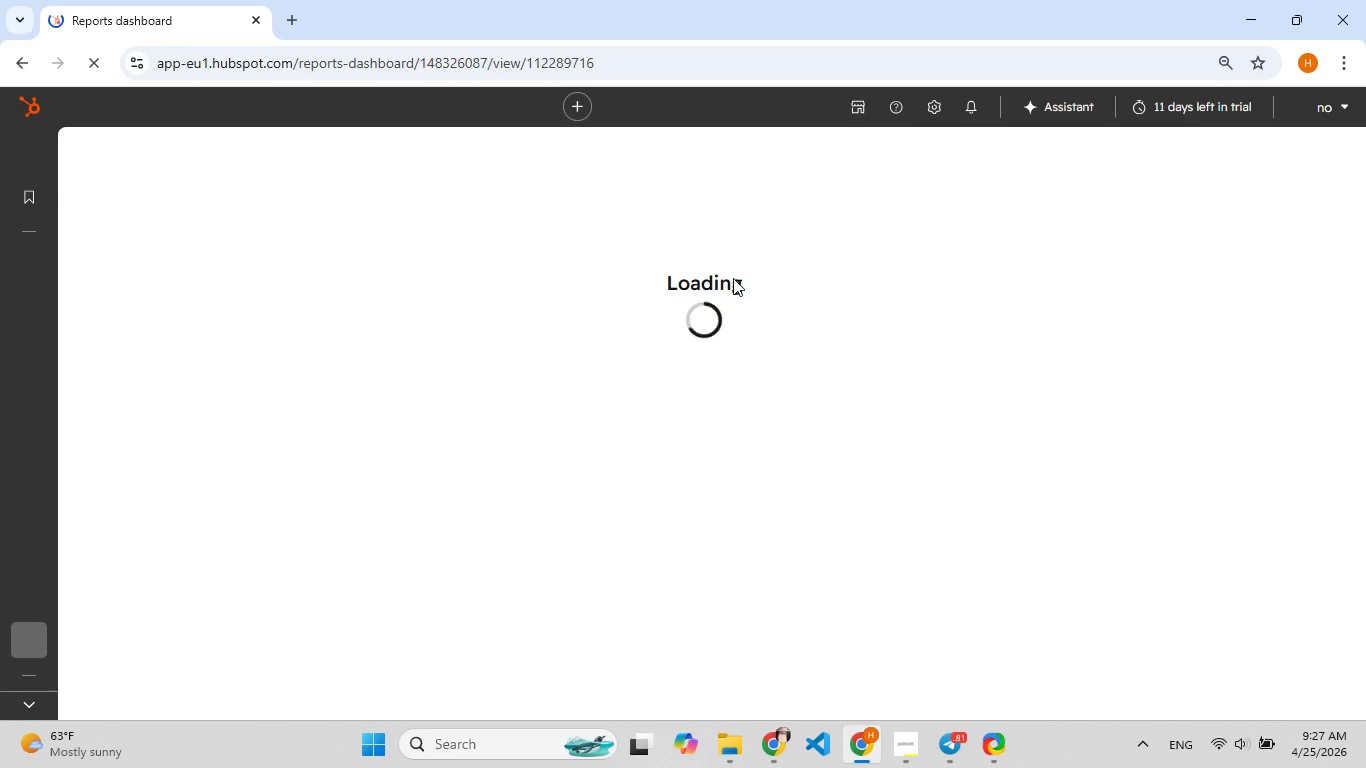 
wait(20.79)
 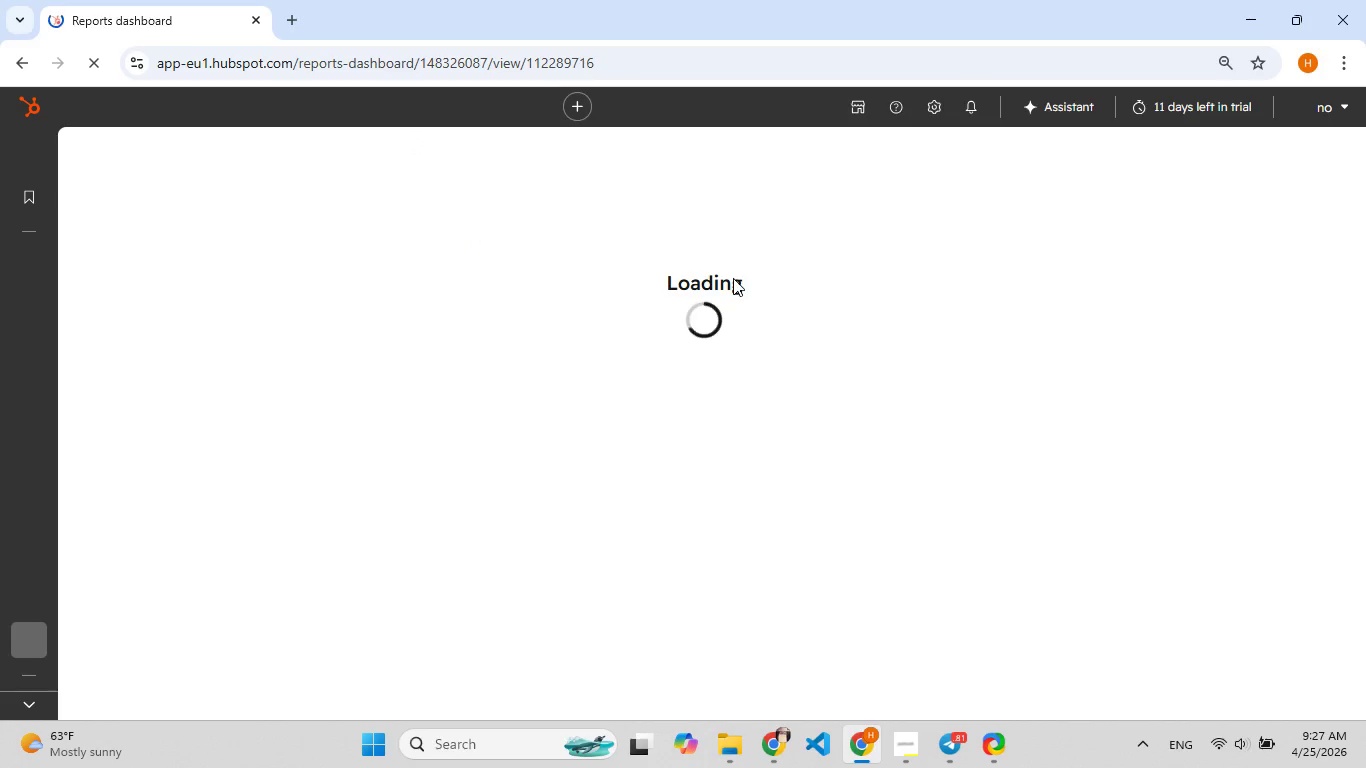 
mouse_move([911, 432])
 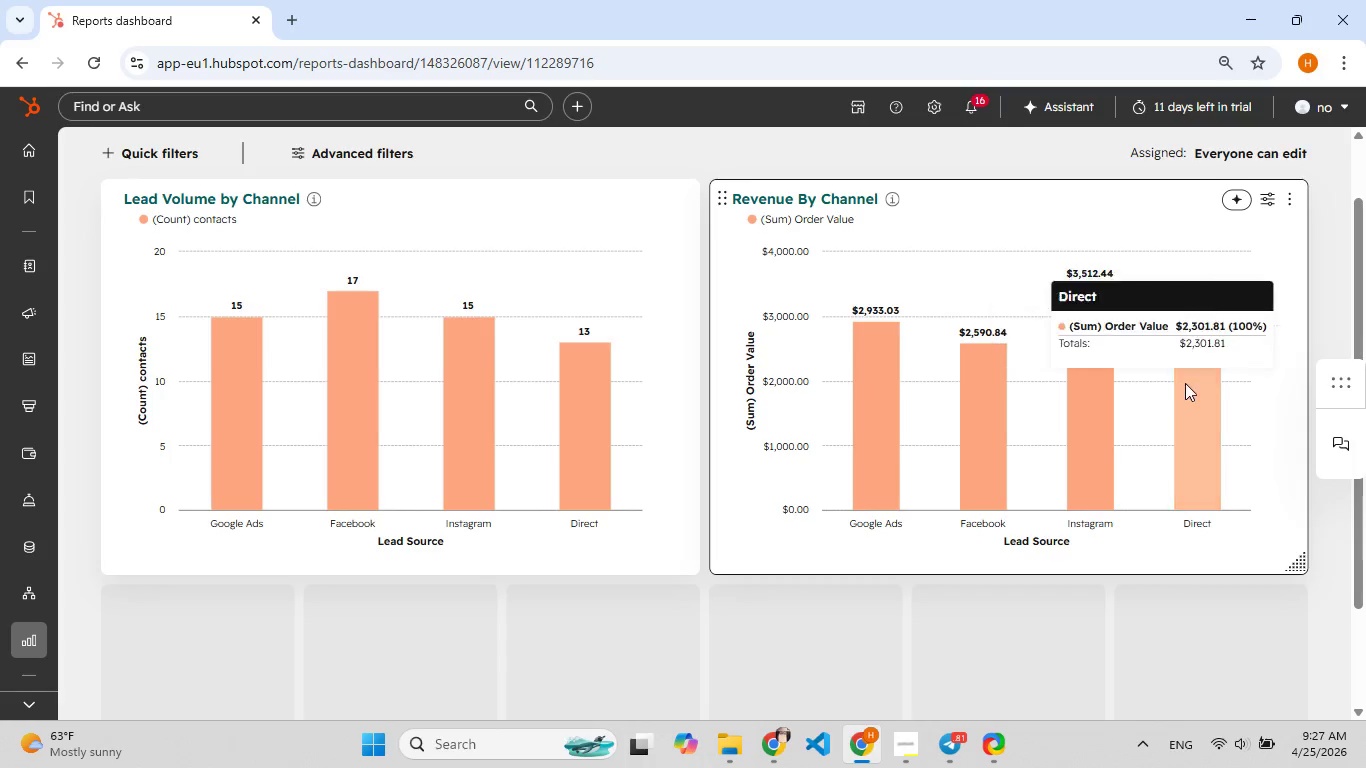 
mouse_move([1216, 227])
 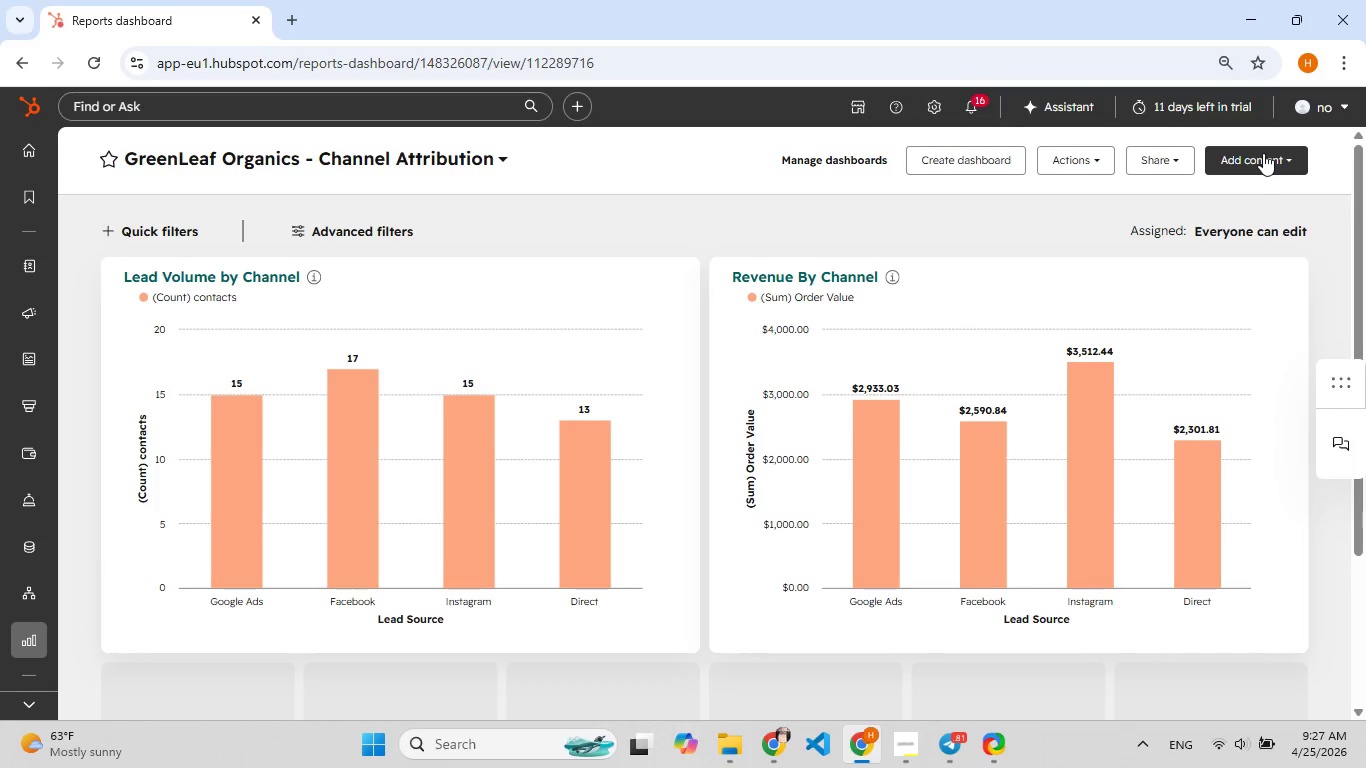 
left_click([1263, 153])
 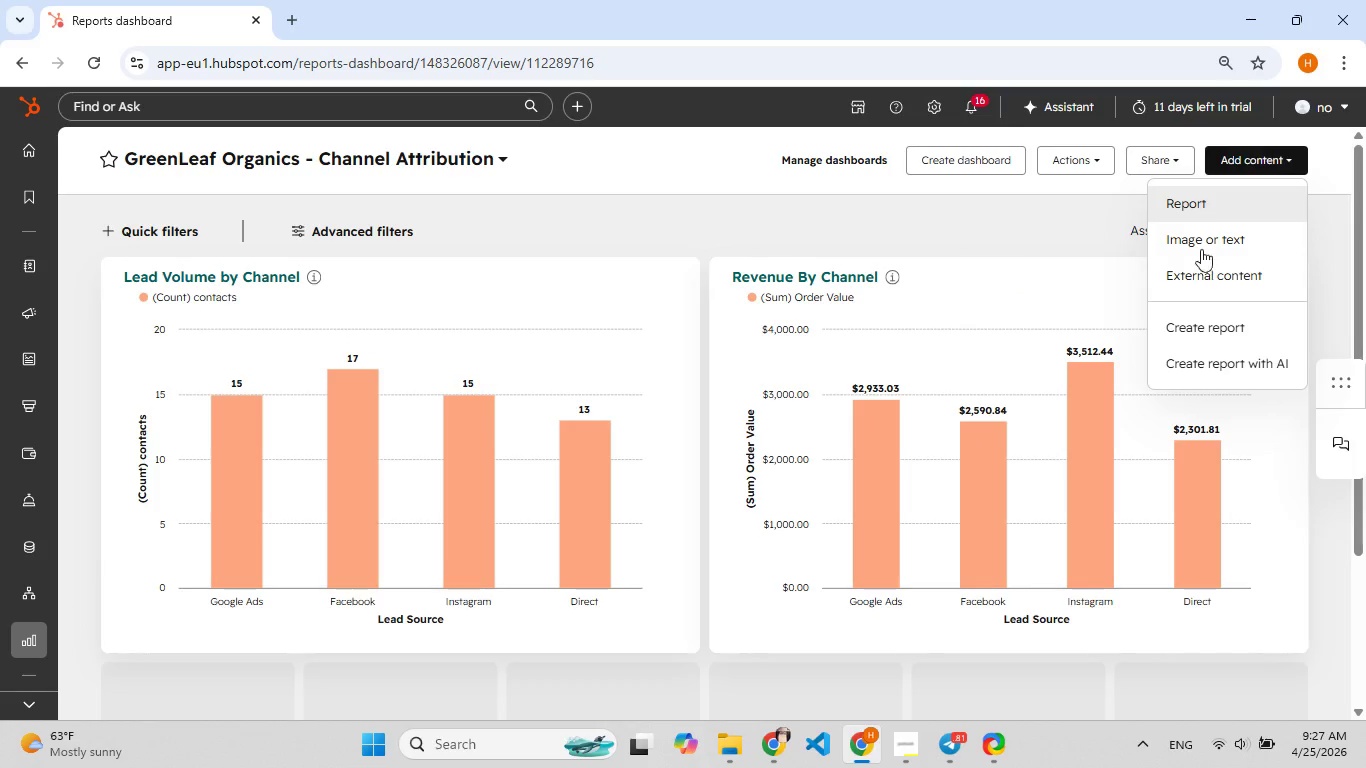 
left_click([1181, 326])
 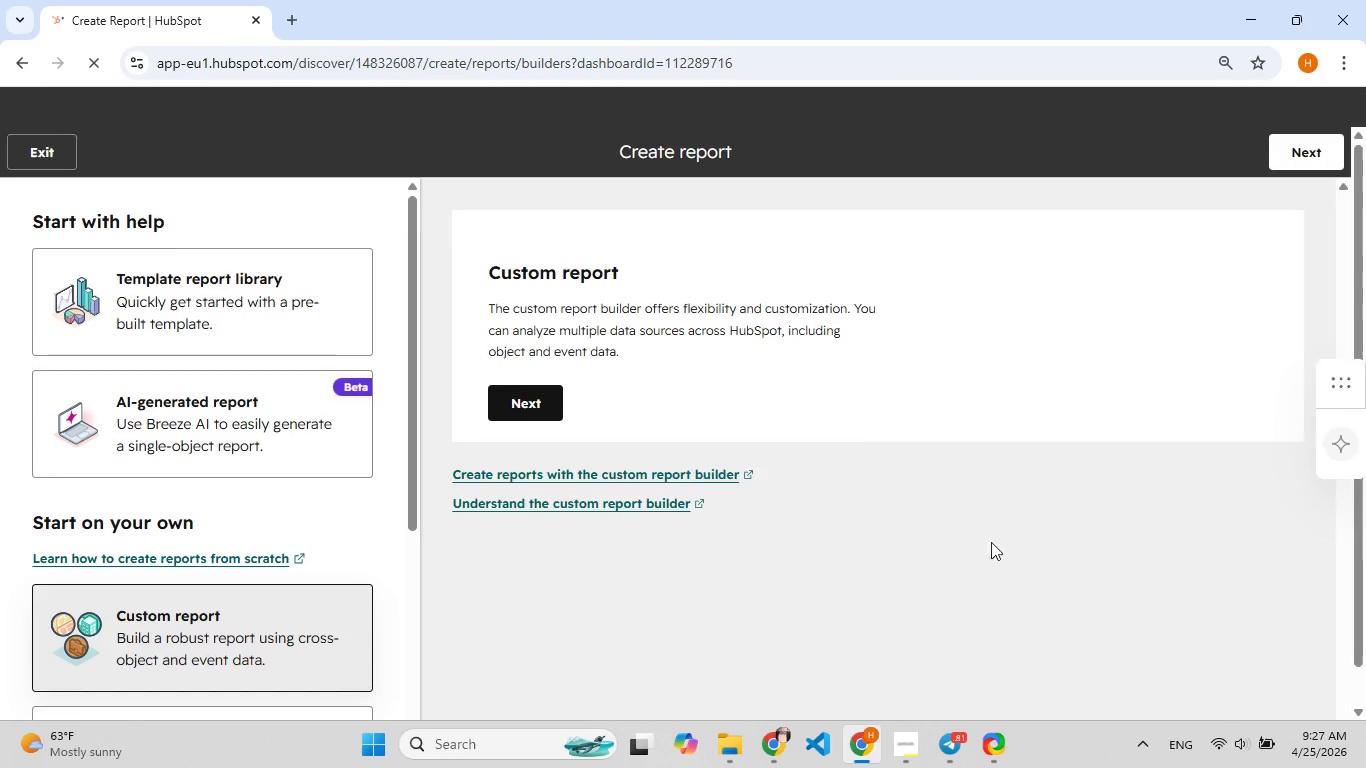 
left_click([896, 747])